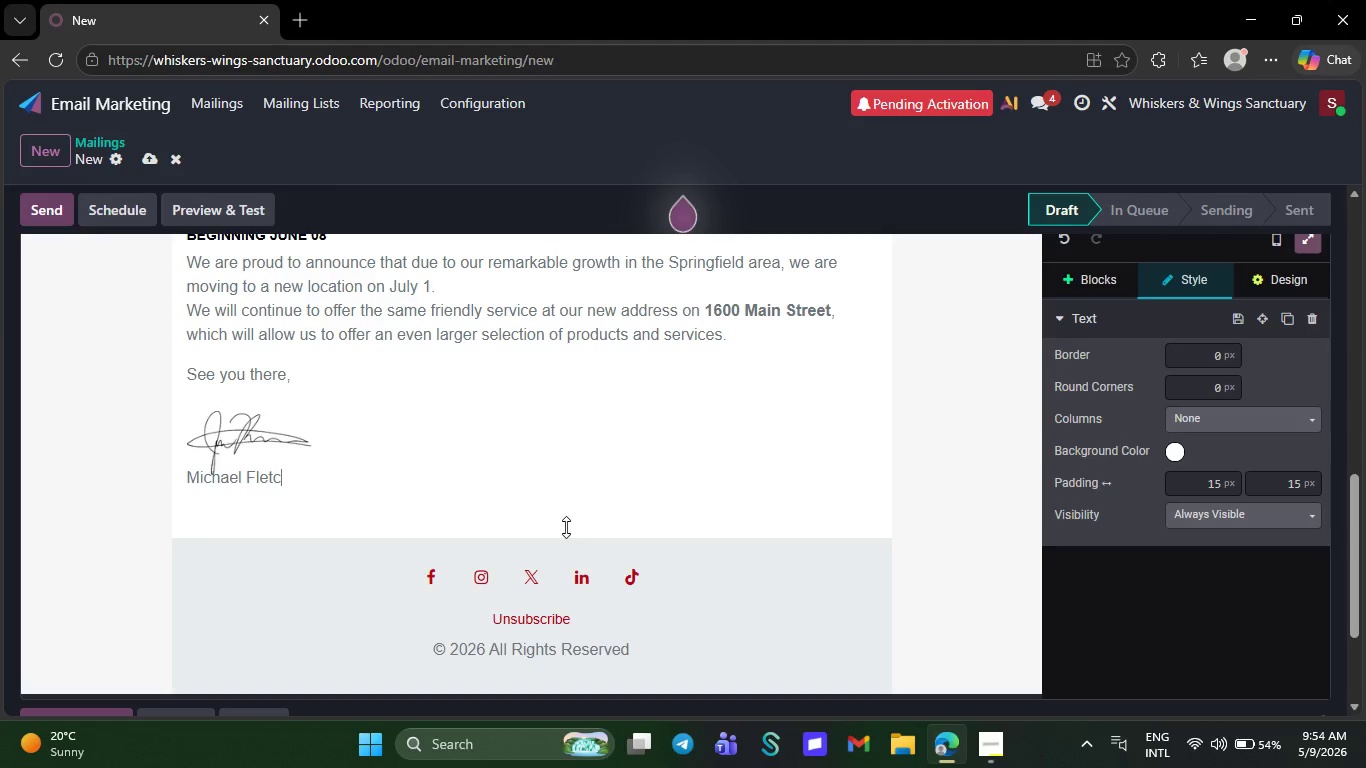 
key(Backspace)
 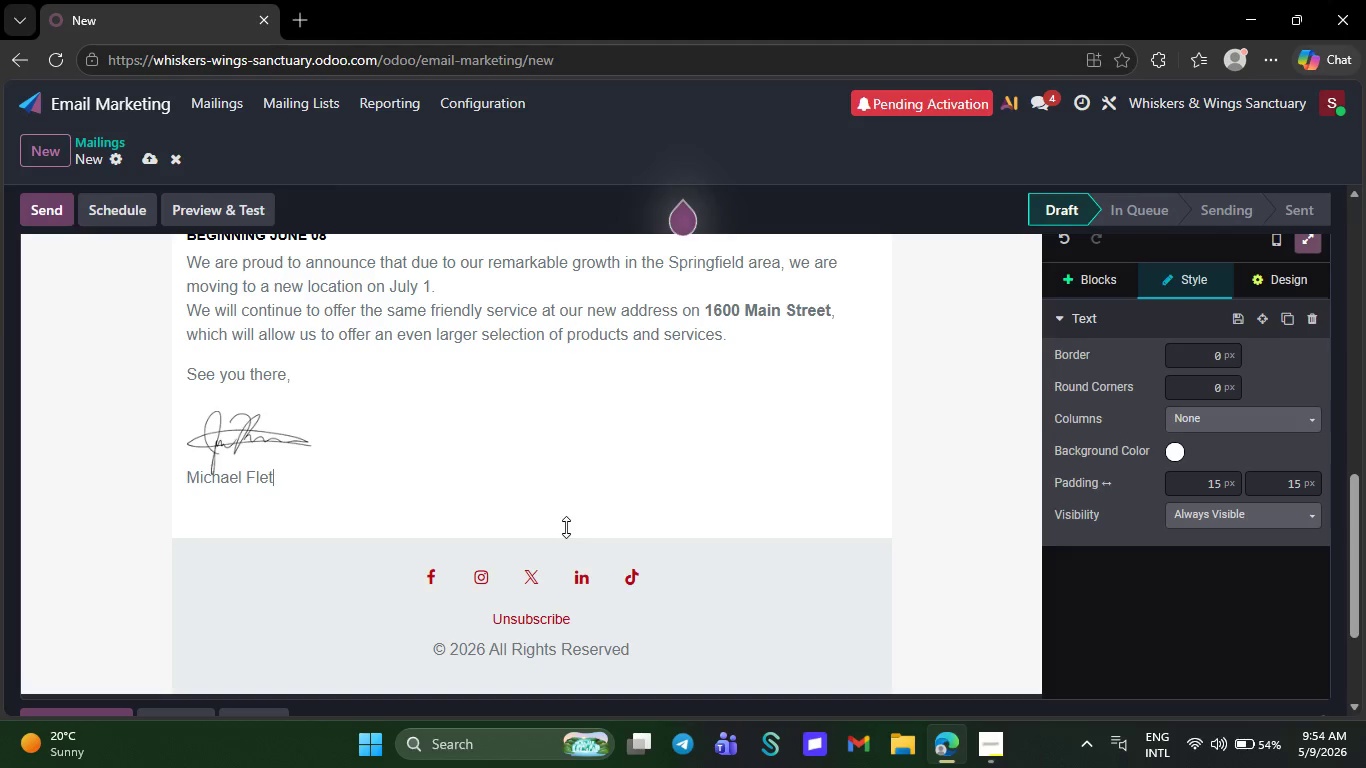 
key(Backspace)
 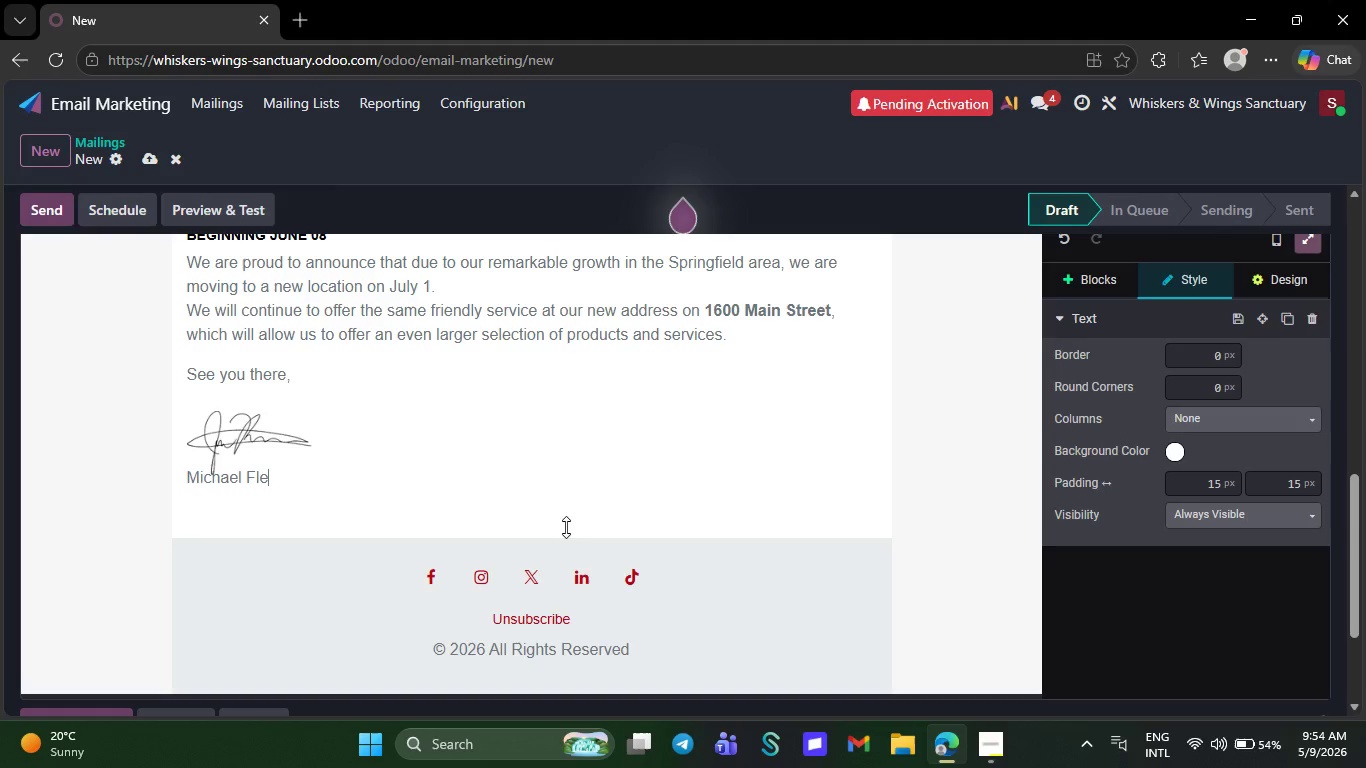 
key(Backspace)
 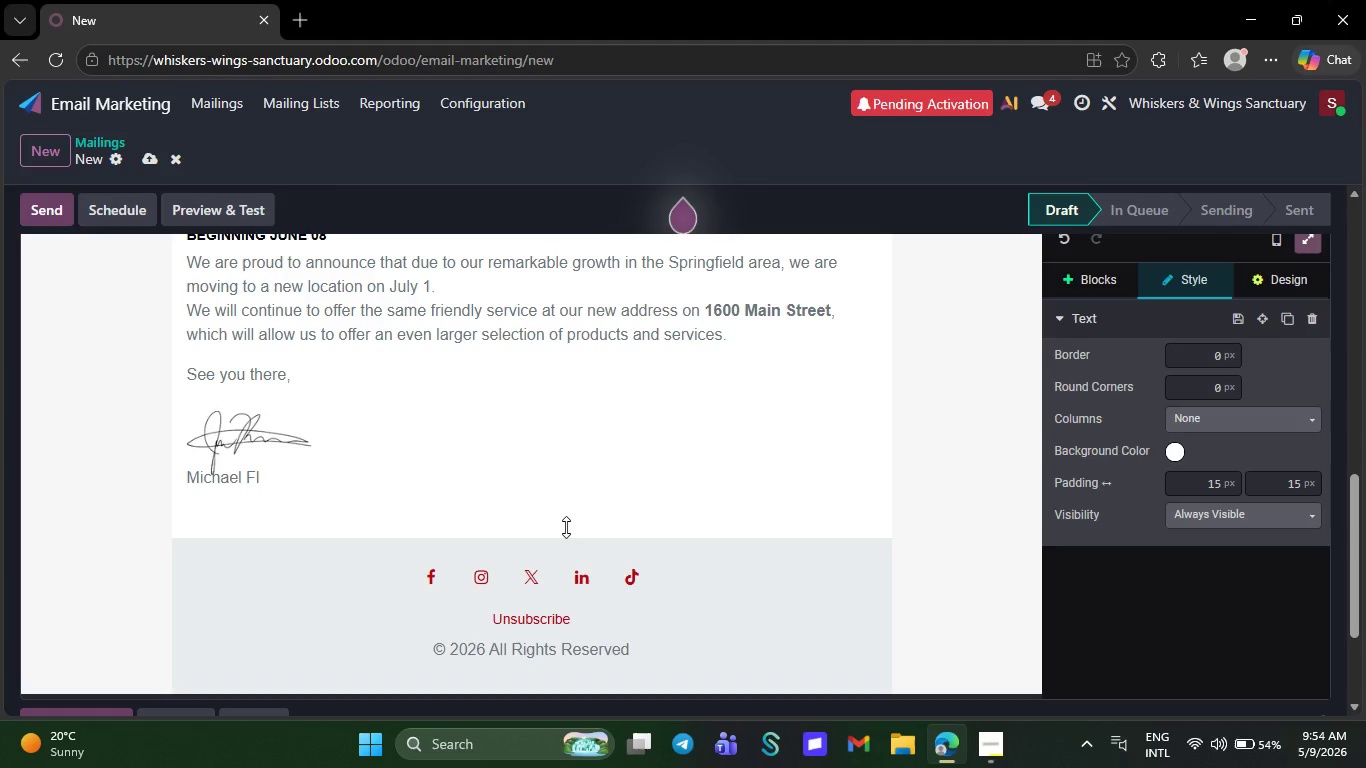 
key(Backspace)
 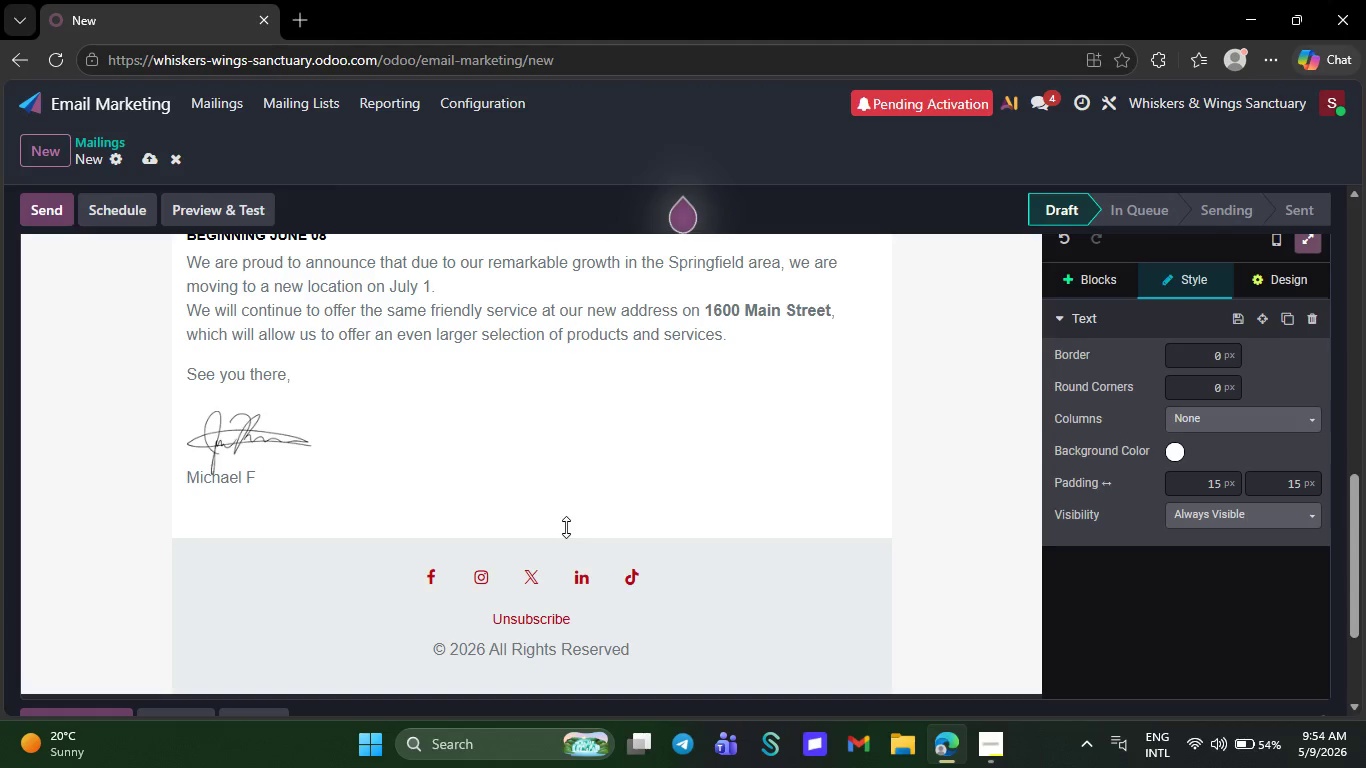 
key(Backspace)
 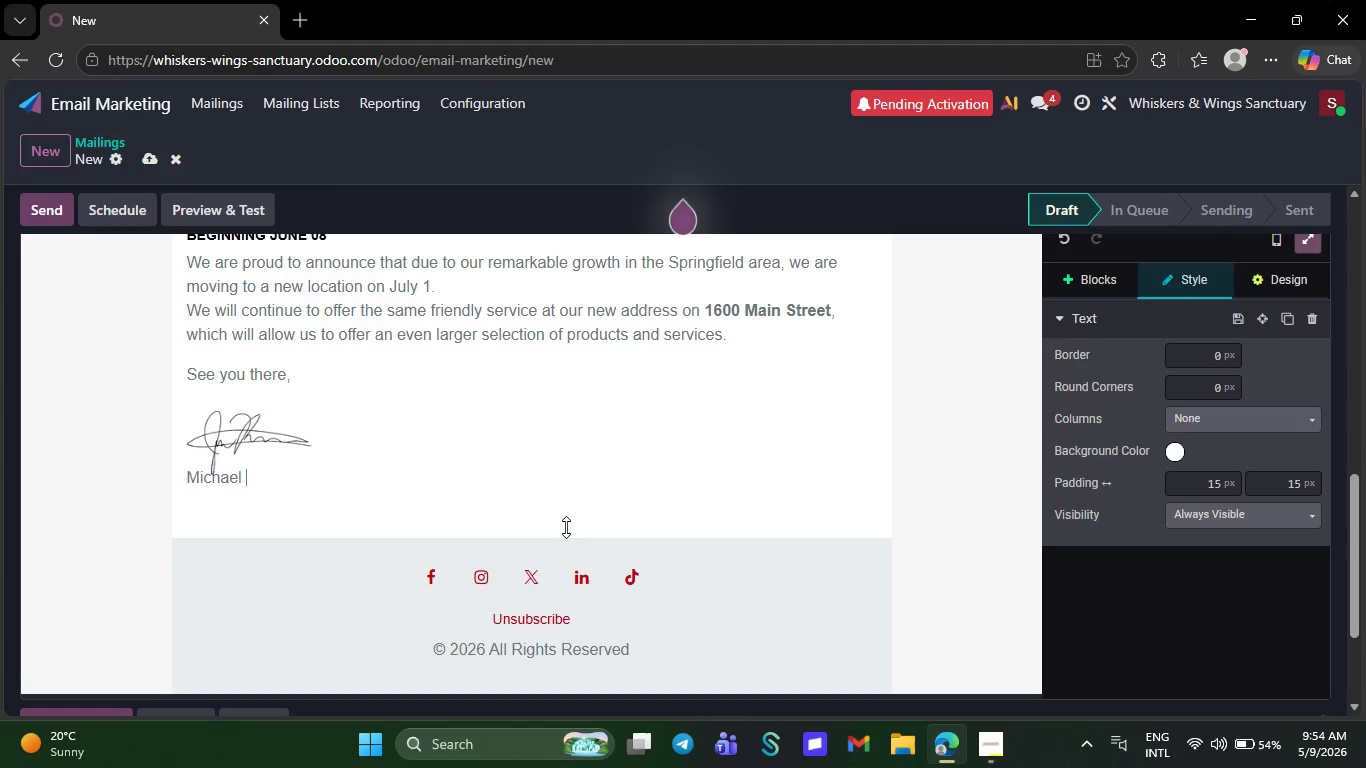 
key(Backspace)
 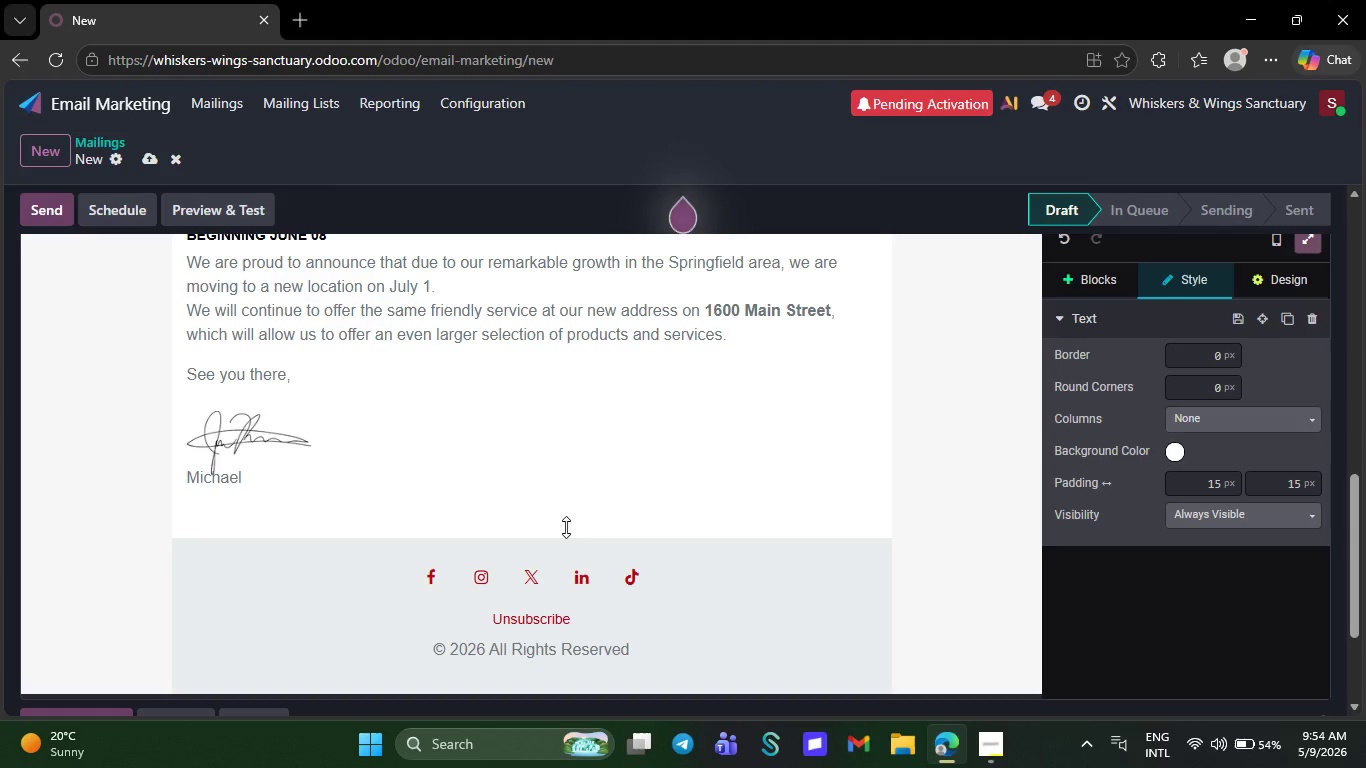 
key(Backspace)
 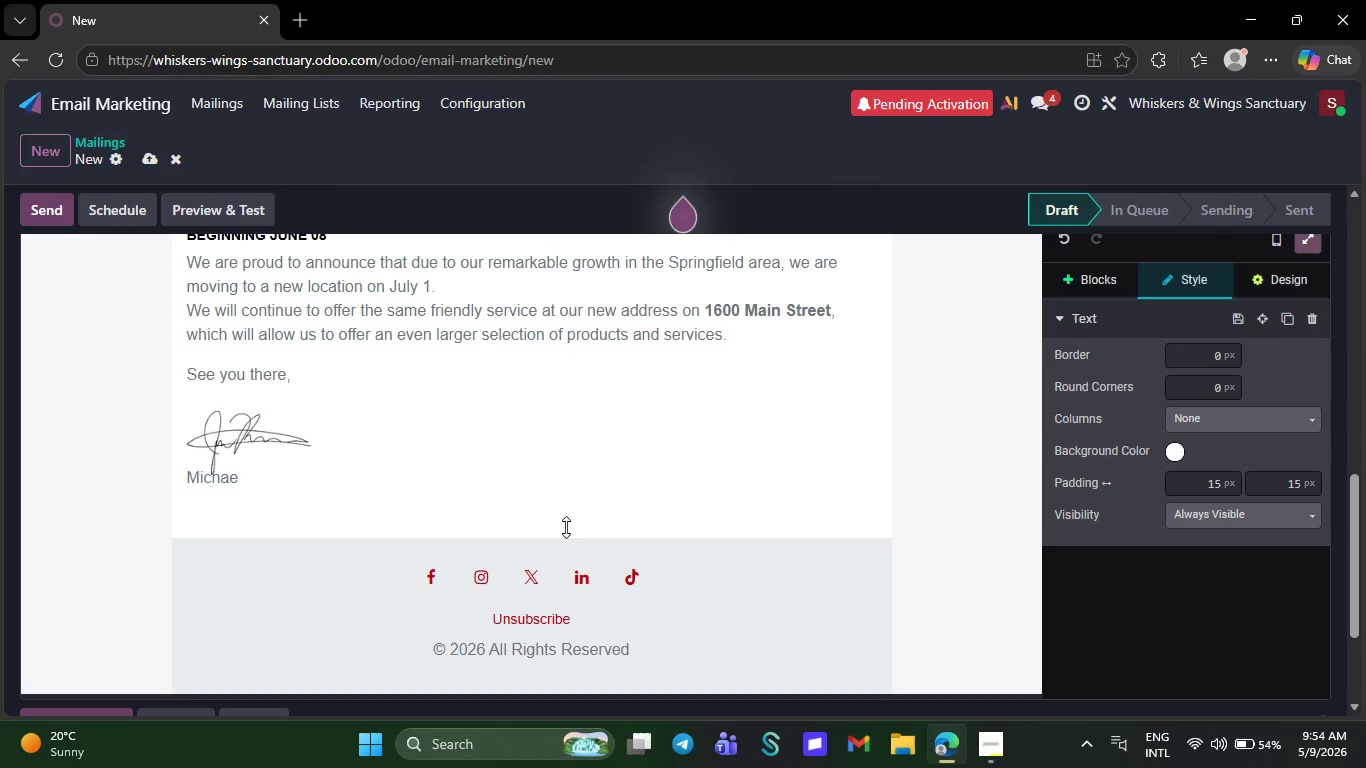 
key(Backspace)
 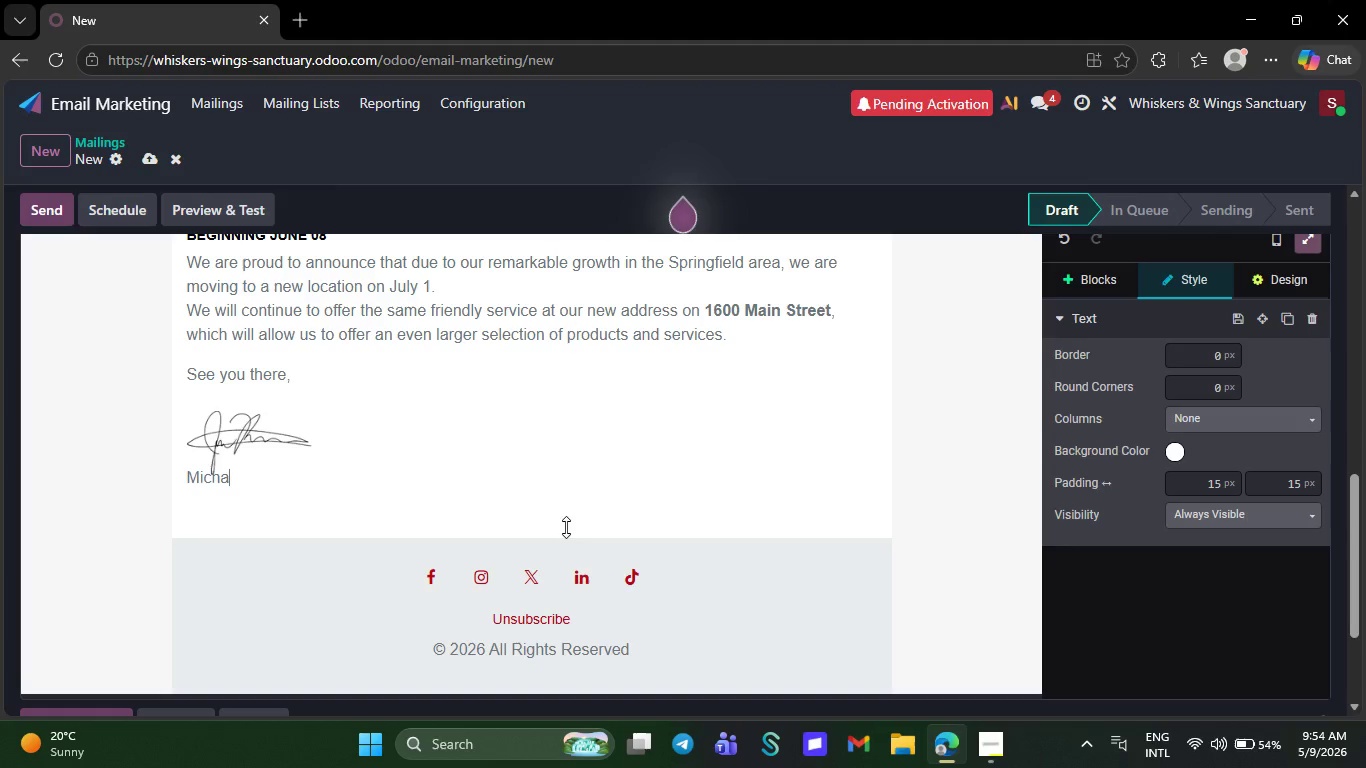 
key(Backspace)
 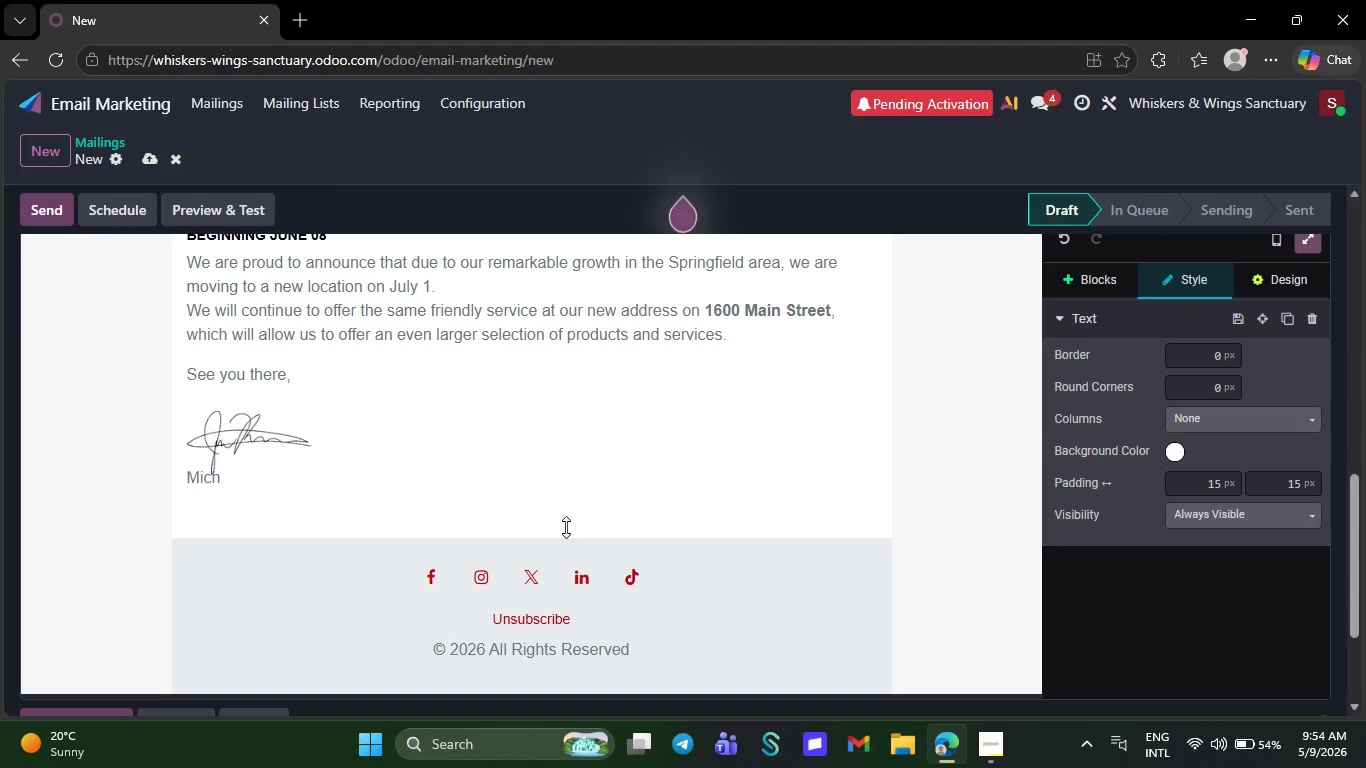 
key(Backspace)
 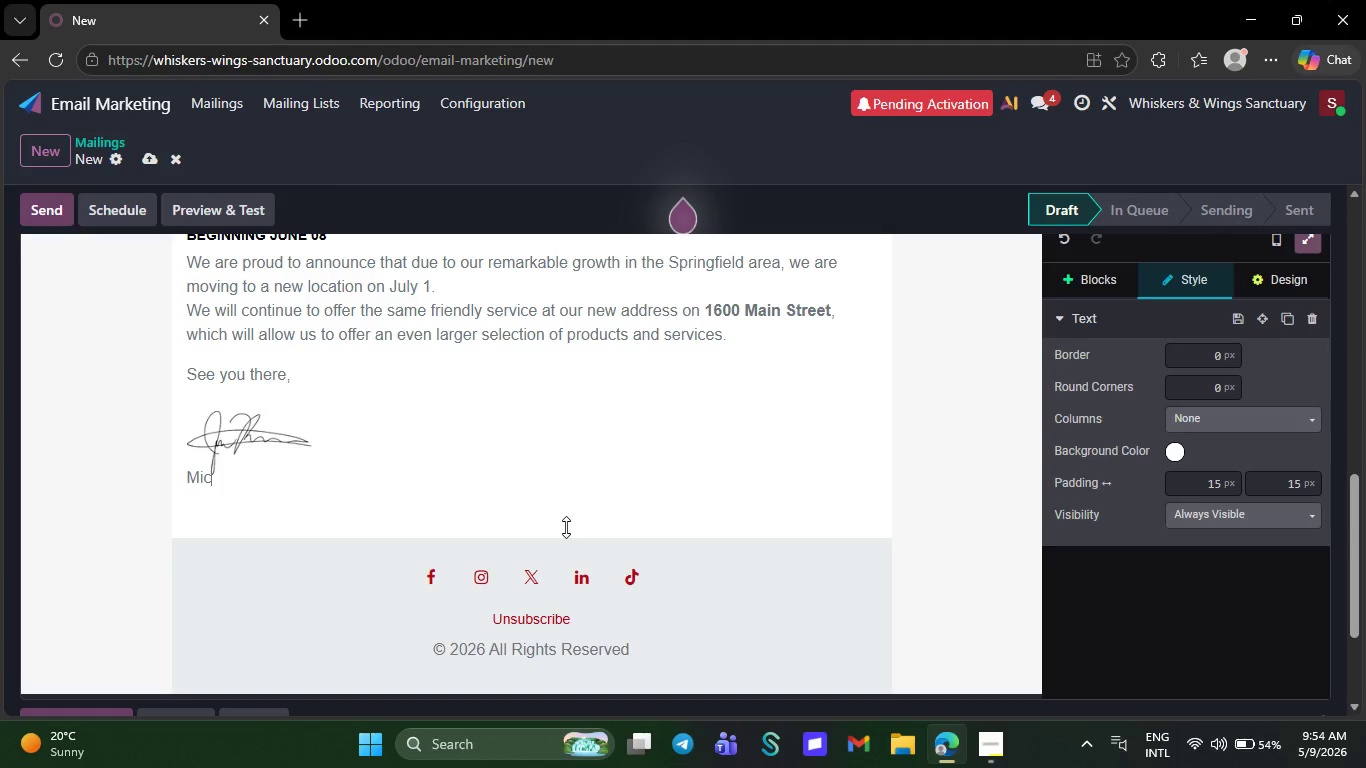 
key(Backspace)
 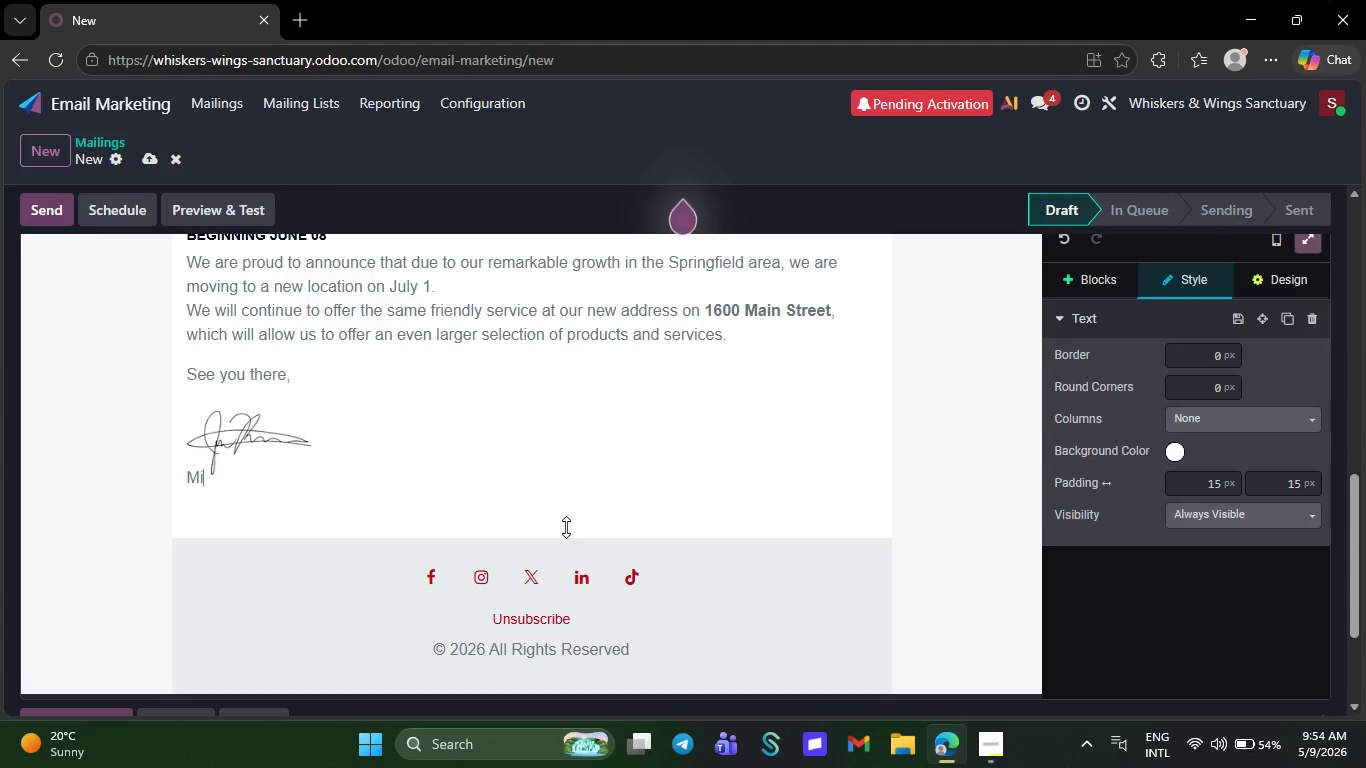 
key(Backspace)
 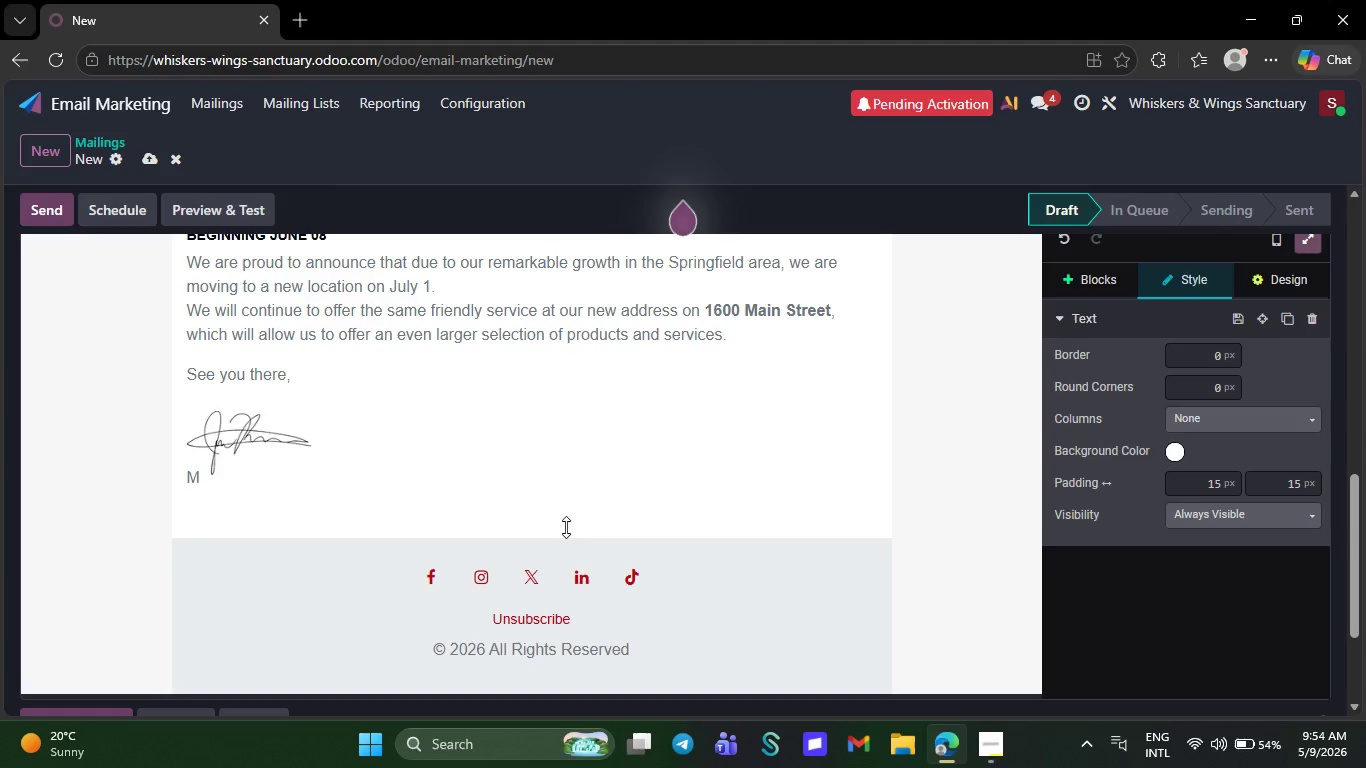 
key(Backspace)
 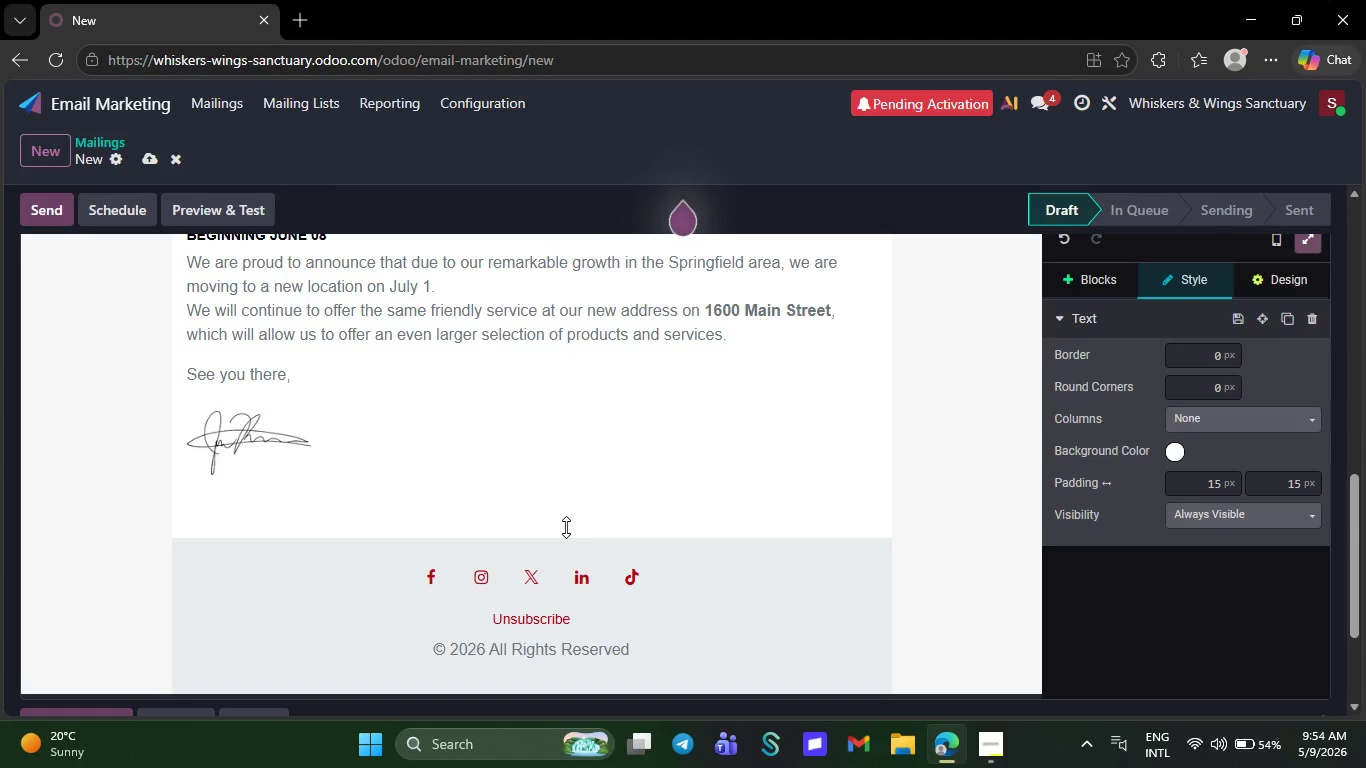 
key(Backspace)
 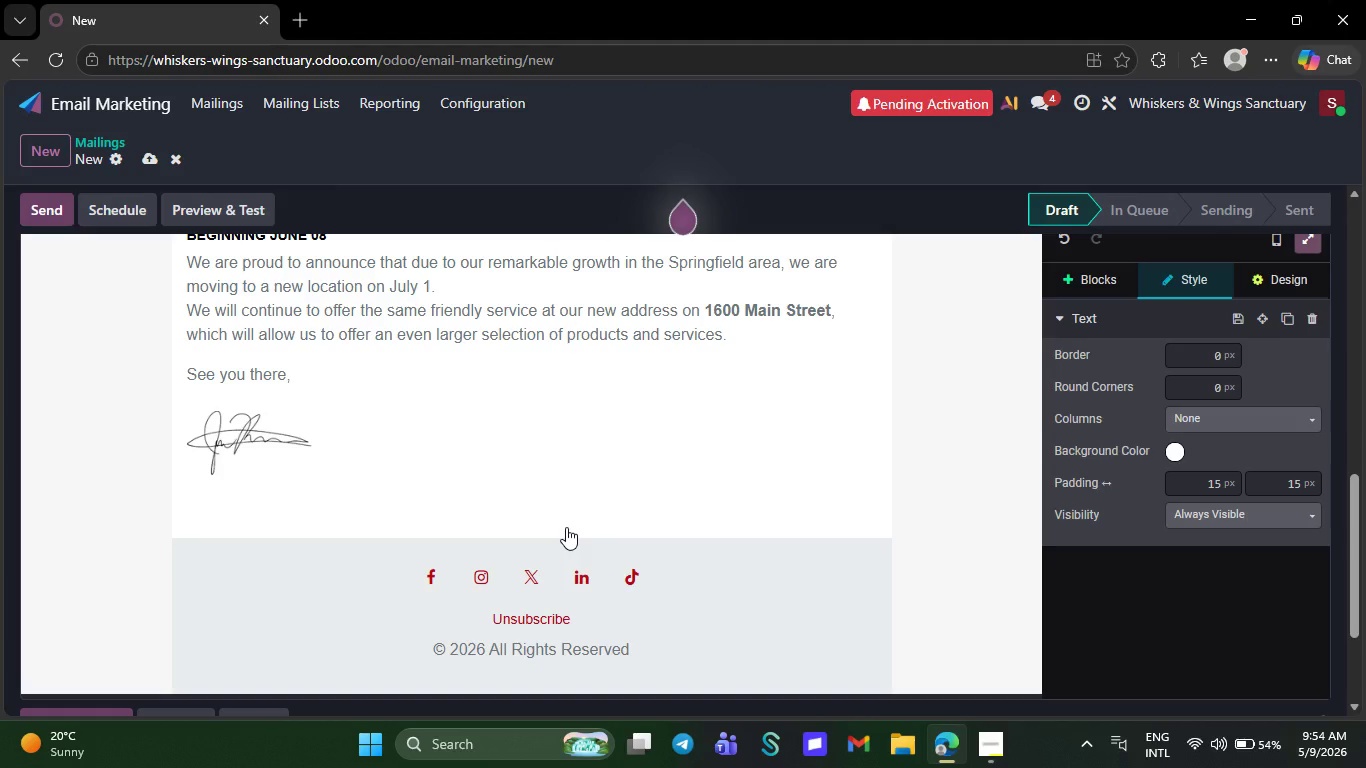 
key(Backspace)
 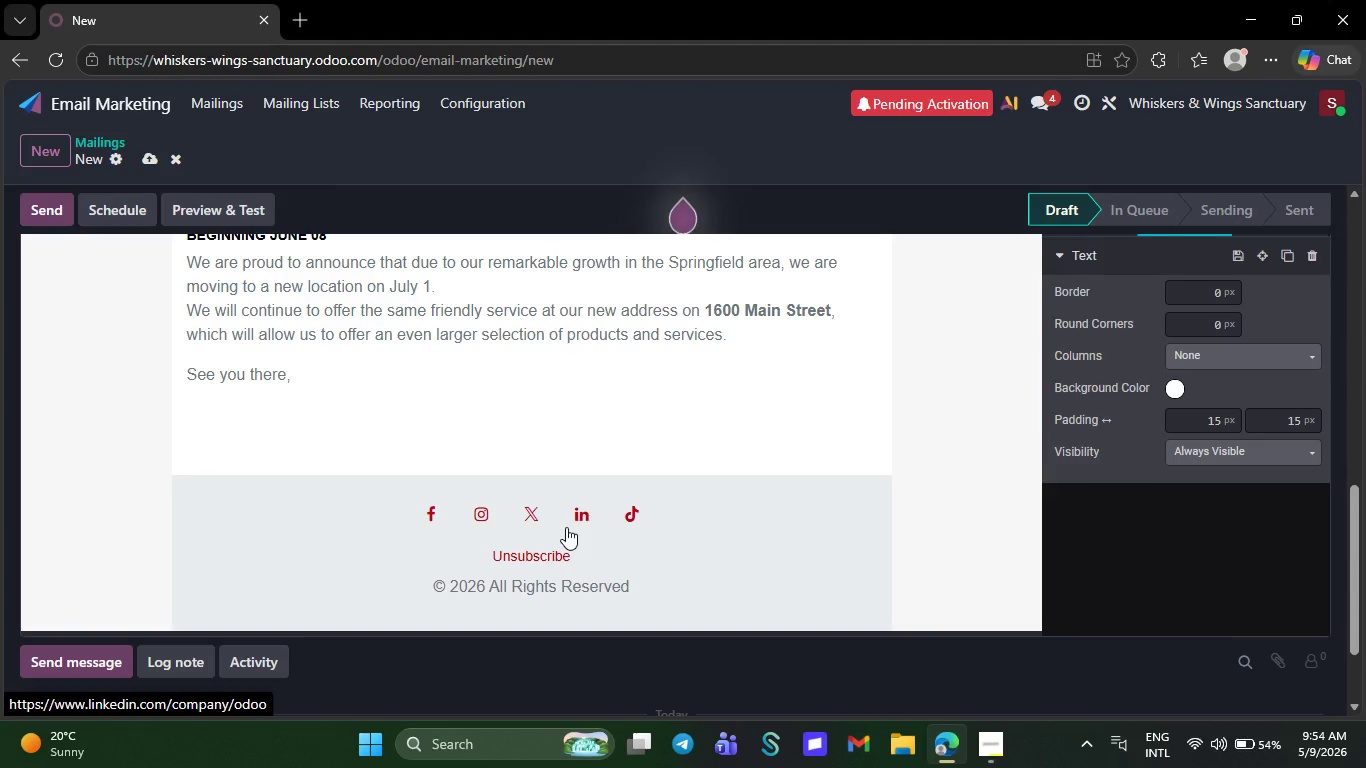 
key(Backspace)
 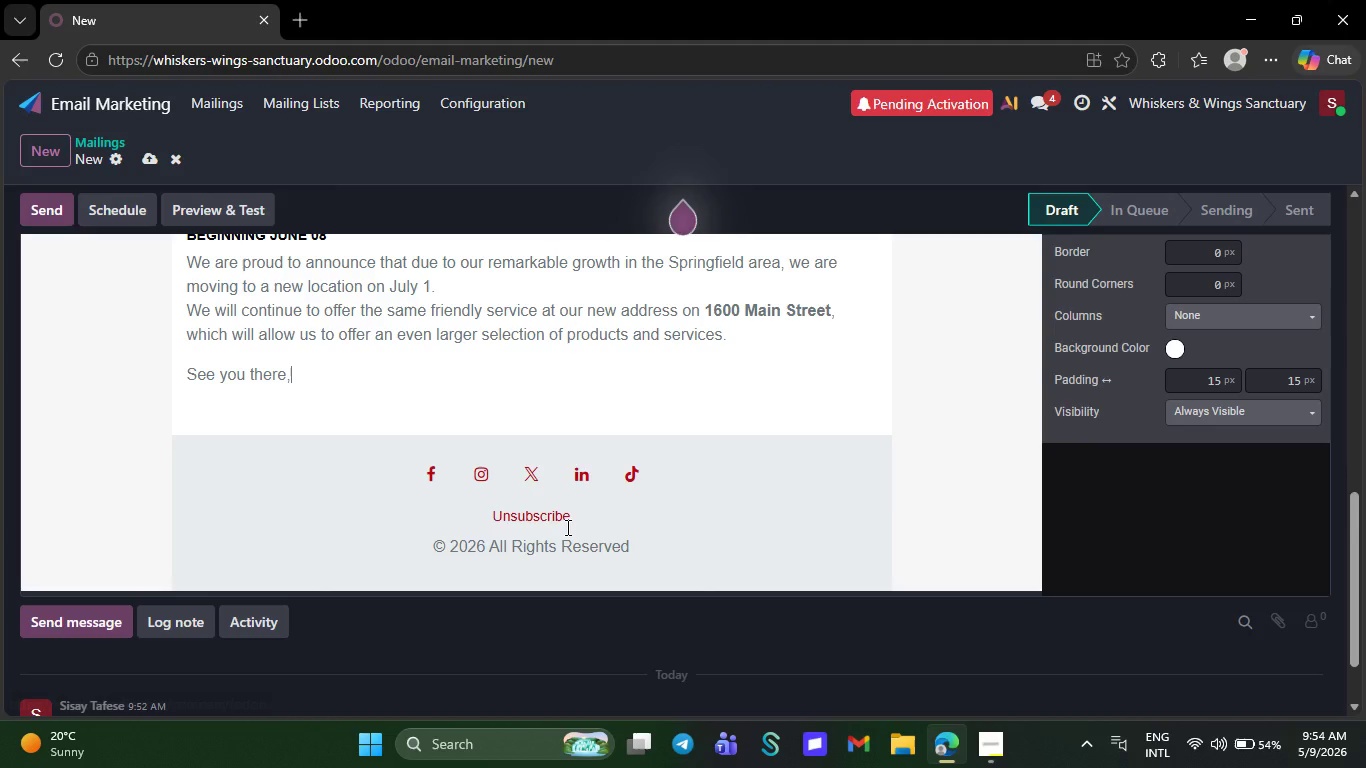 
key(Backspace)
 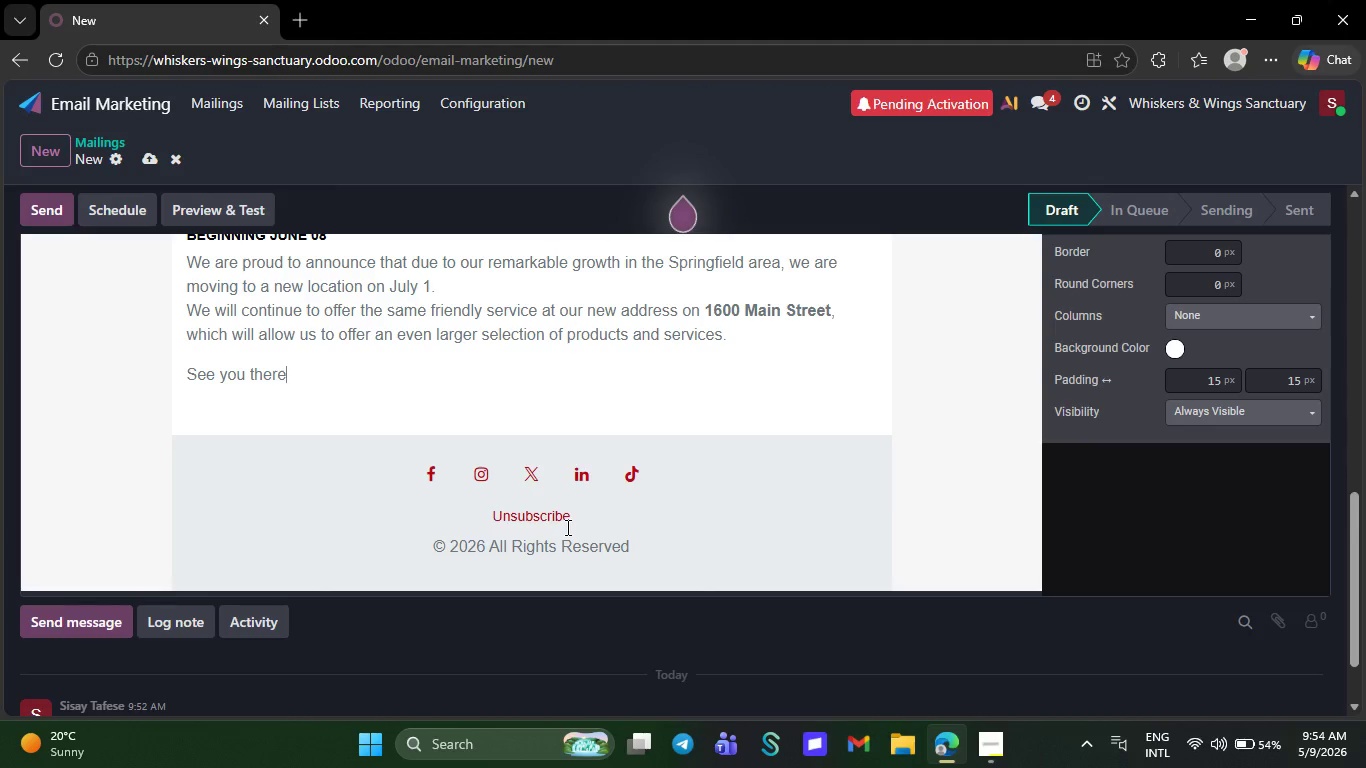 
key(Backspace)
 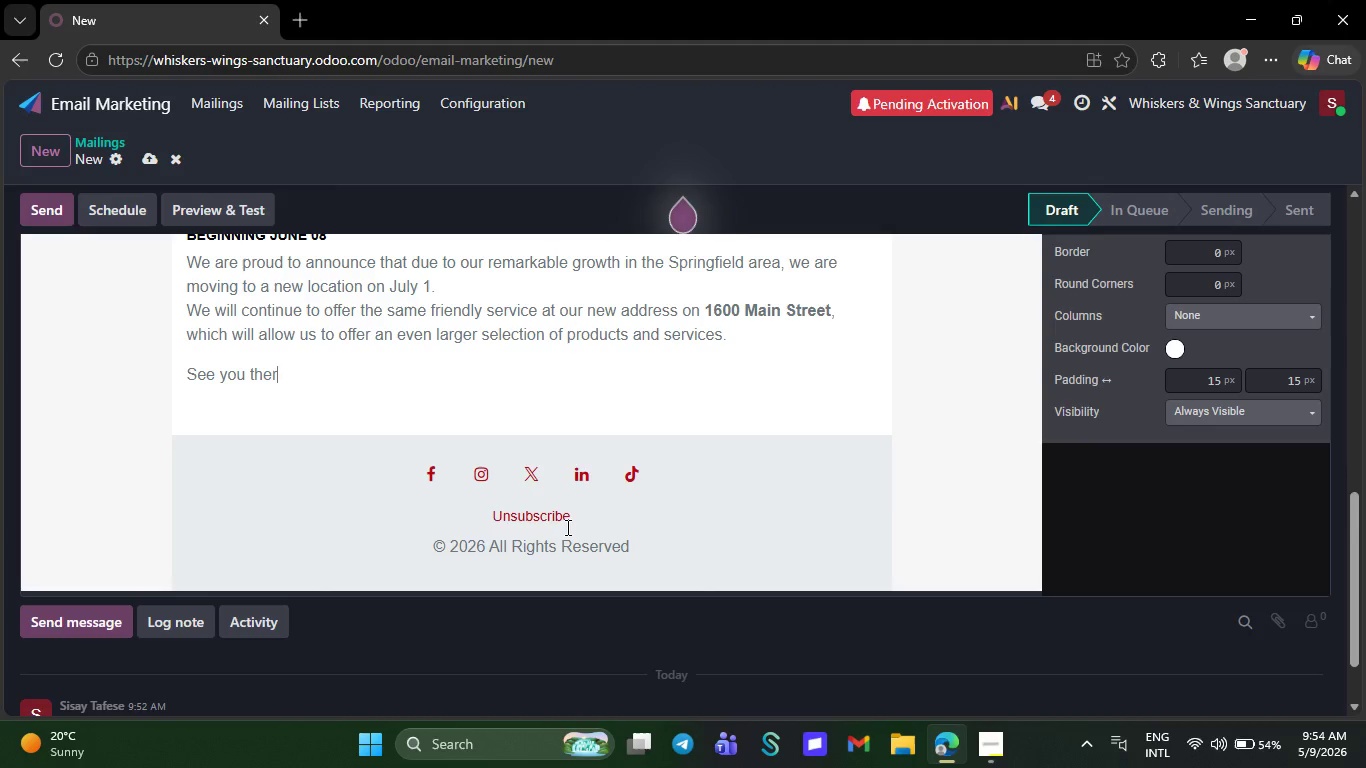 
key(Backspace)
 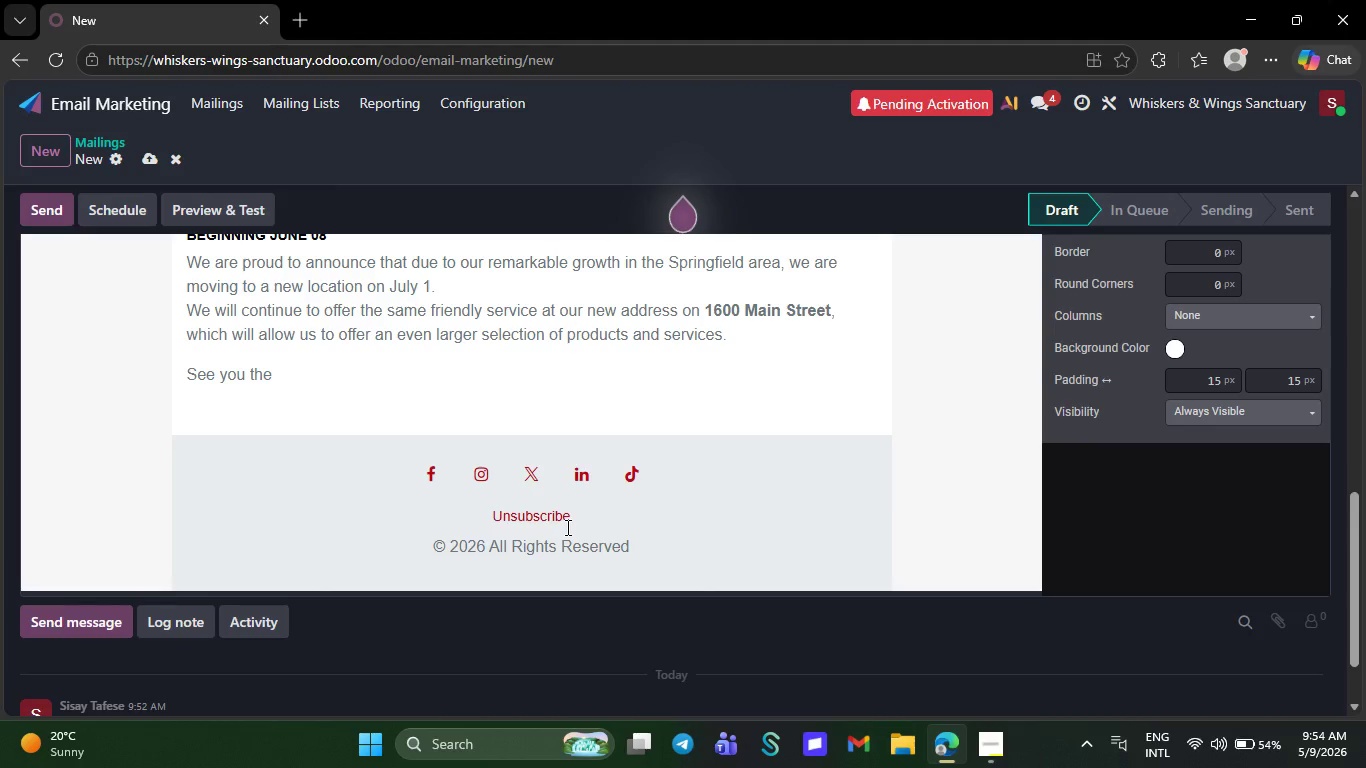 
key(Backspace)
 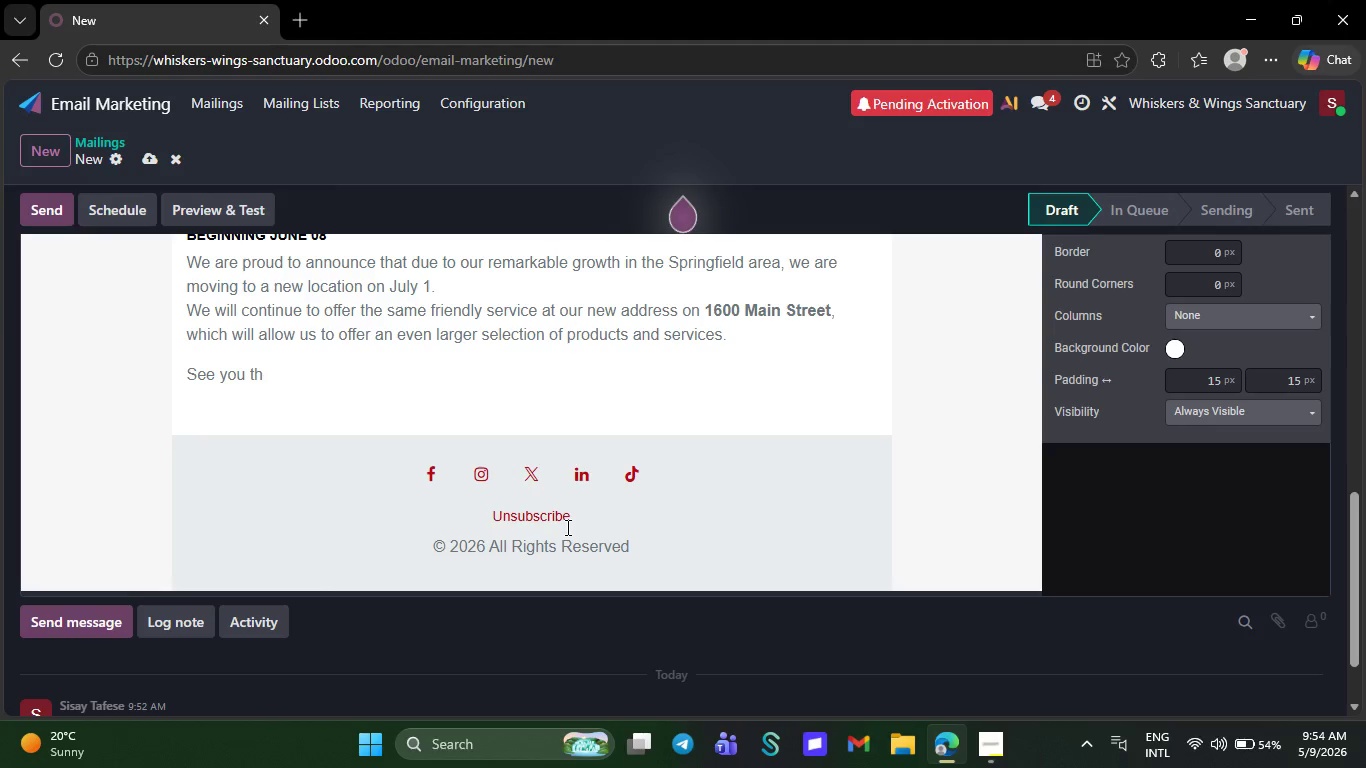 
key(Backspace)
 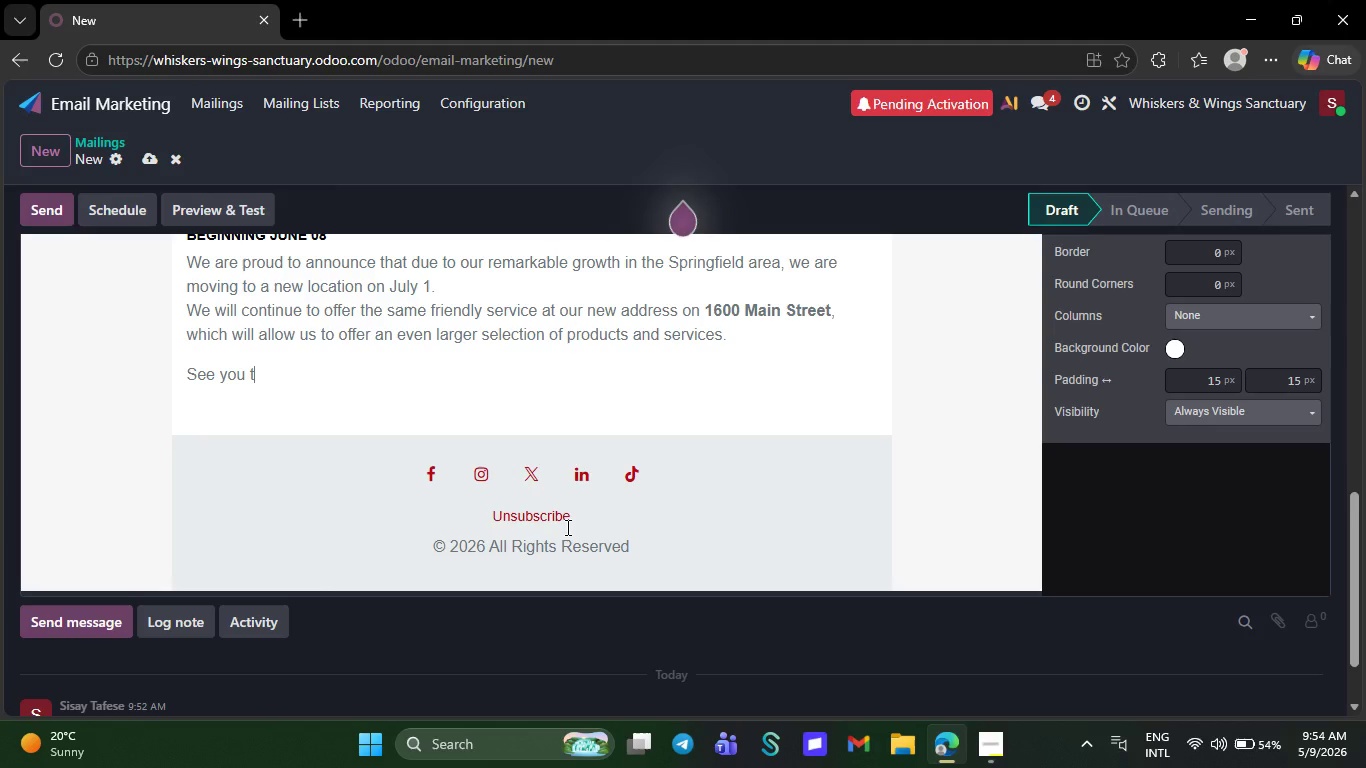 
key(Backspace)
 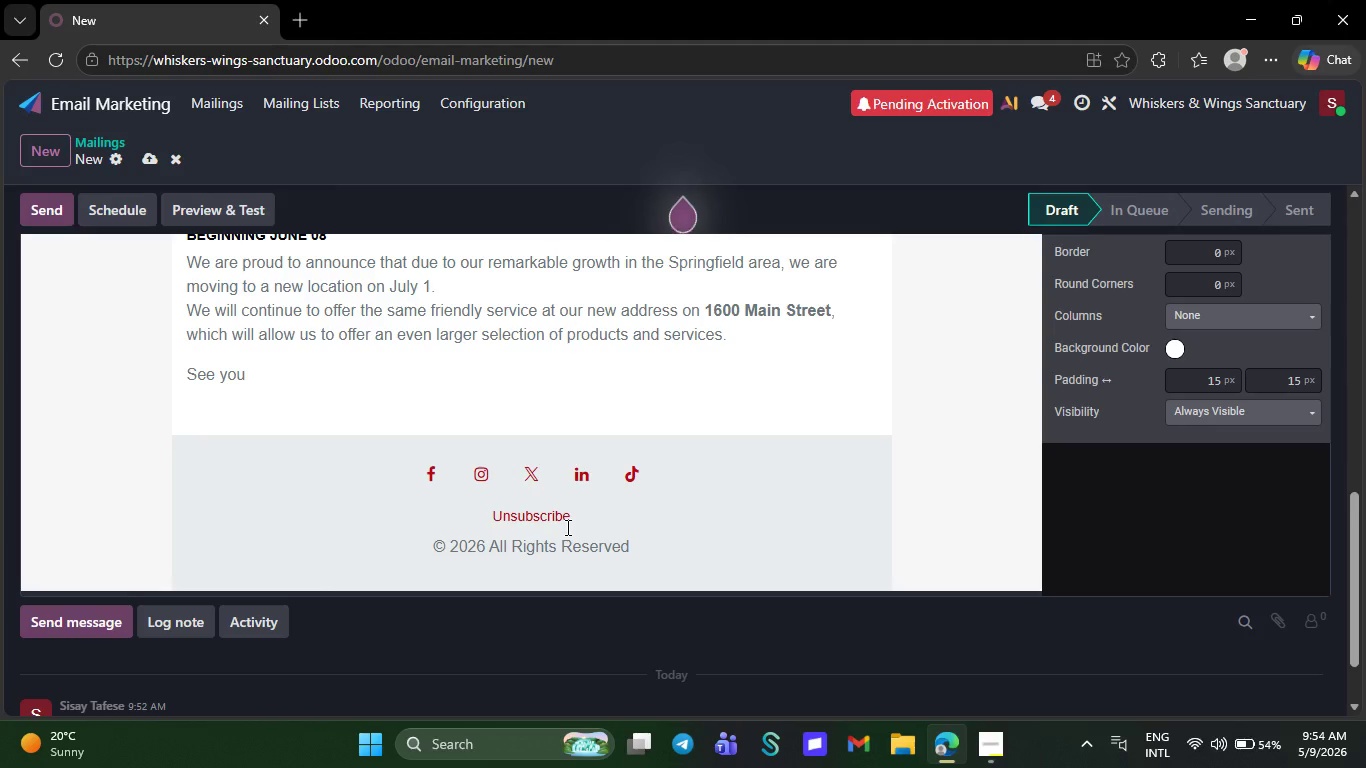 
key(Backspace)
 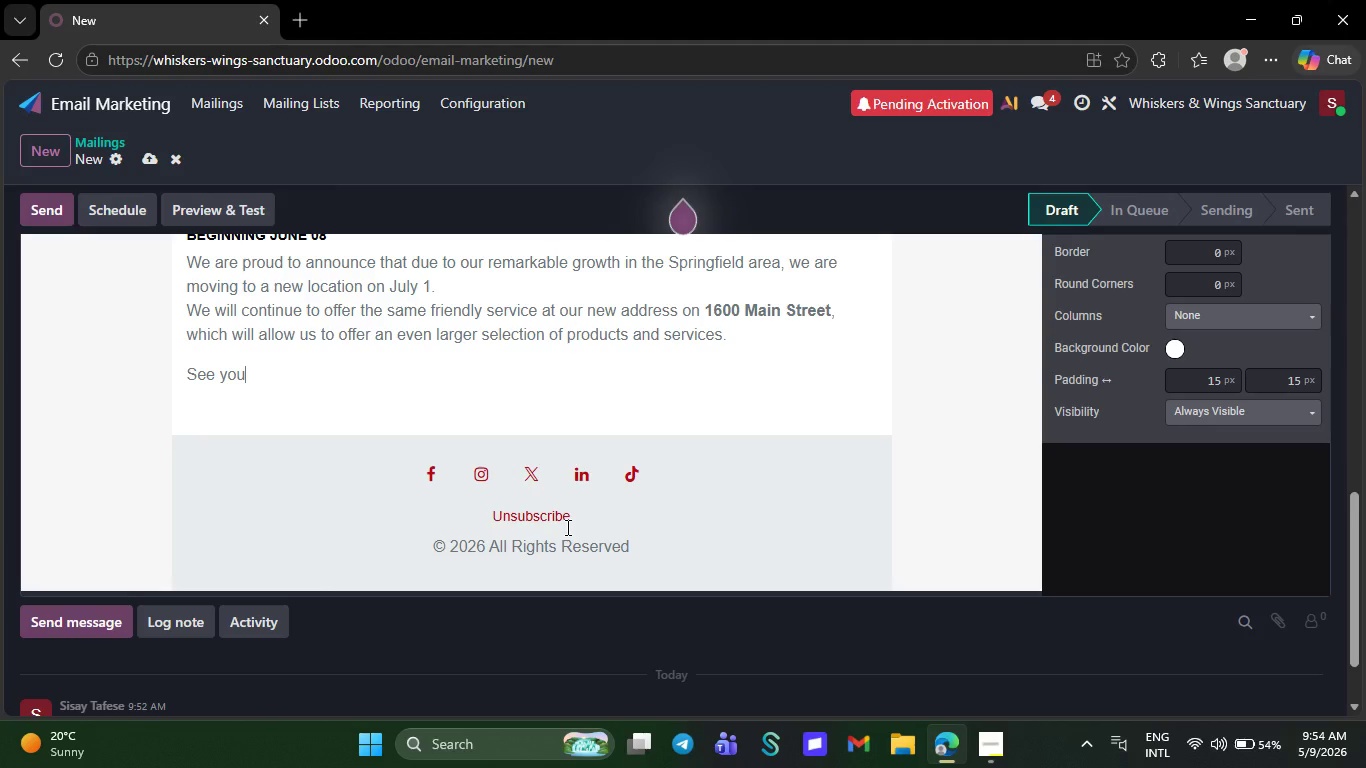 
key(Backspace)
 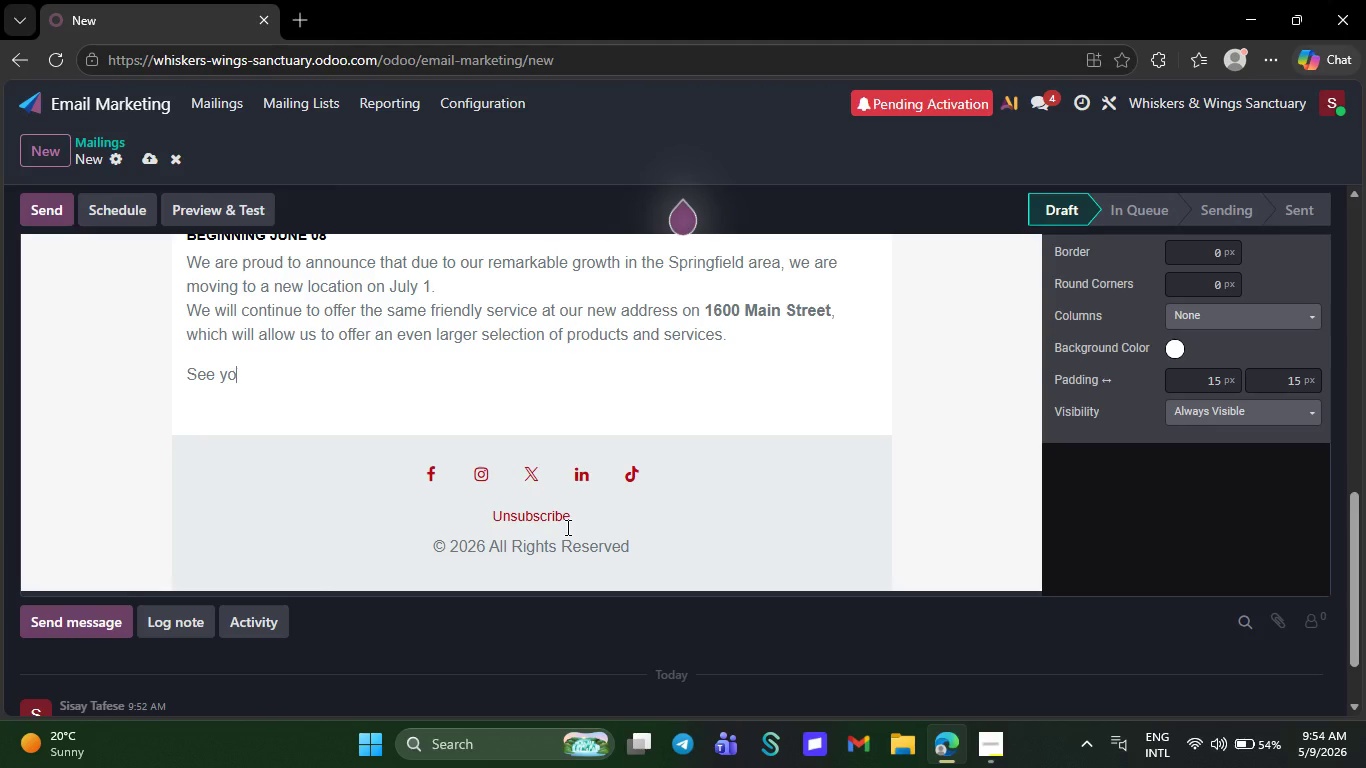 
key(Backspace)
 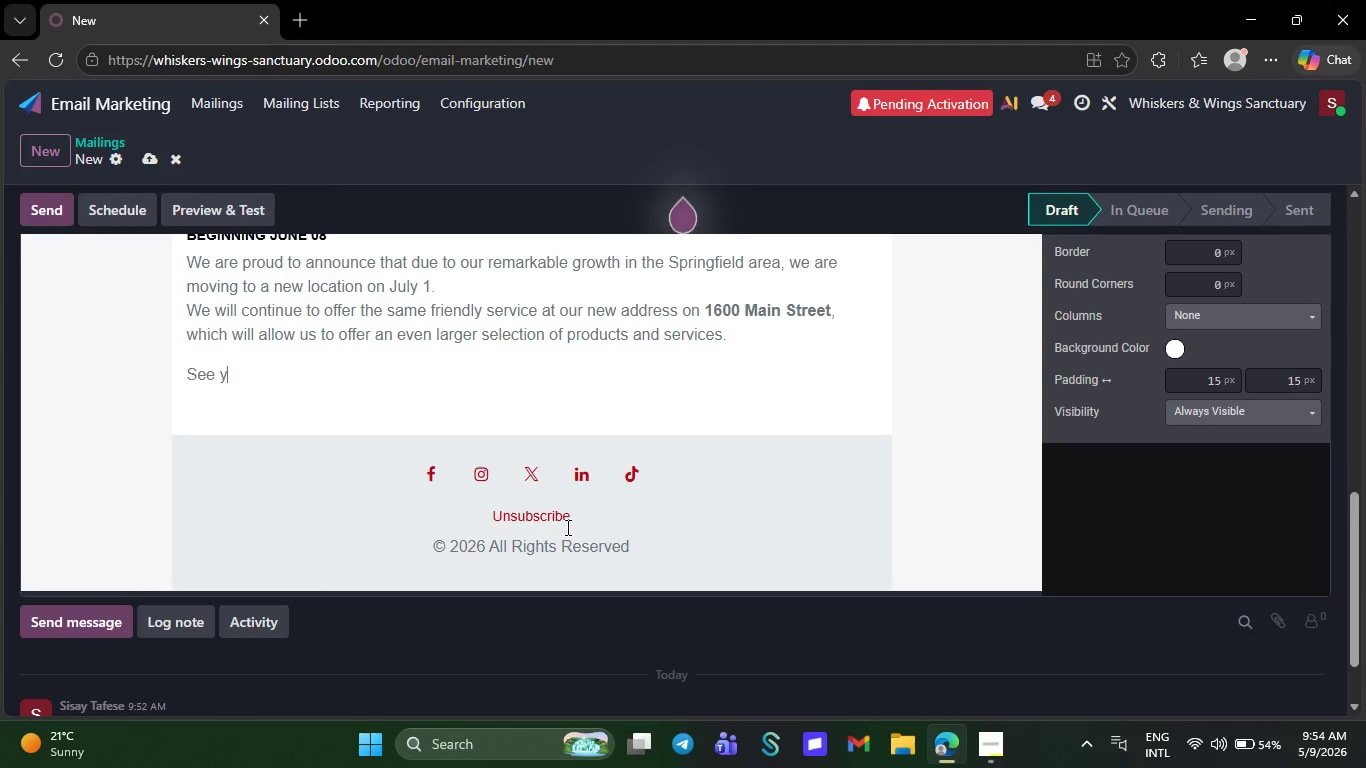 
key(Backspace)
 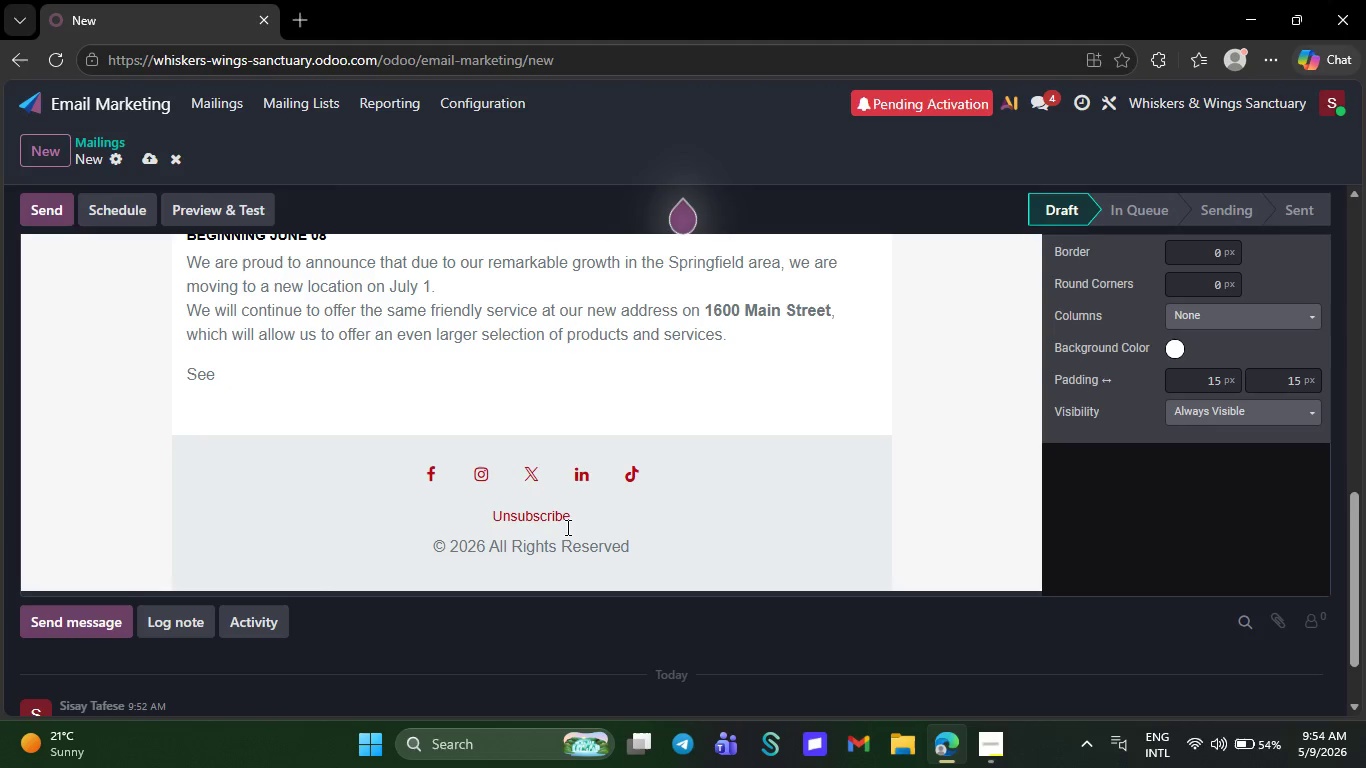 
key(Backspace)
 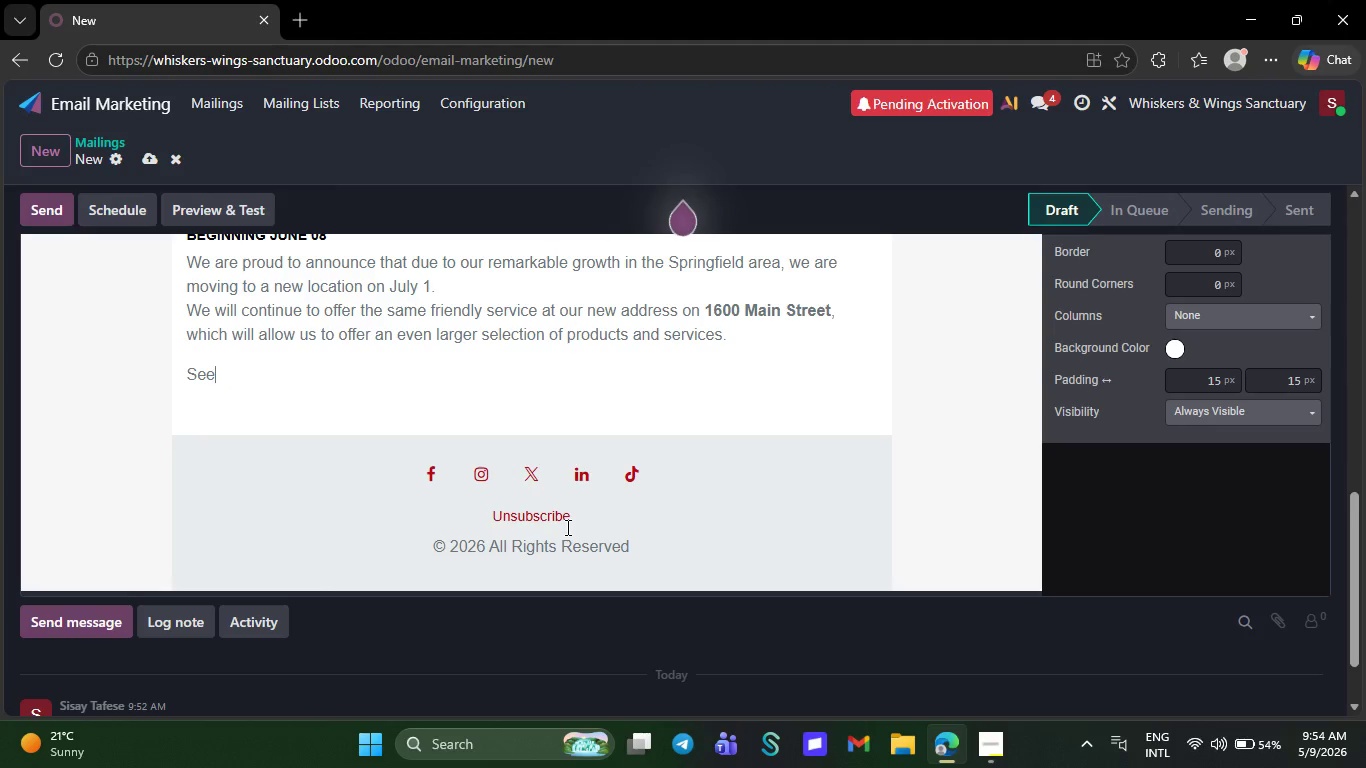 
key(Backspace)
 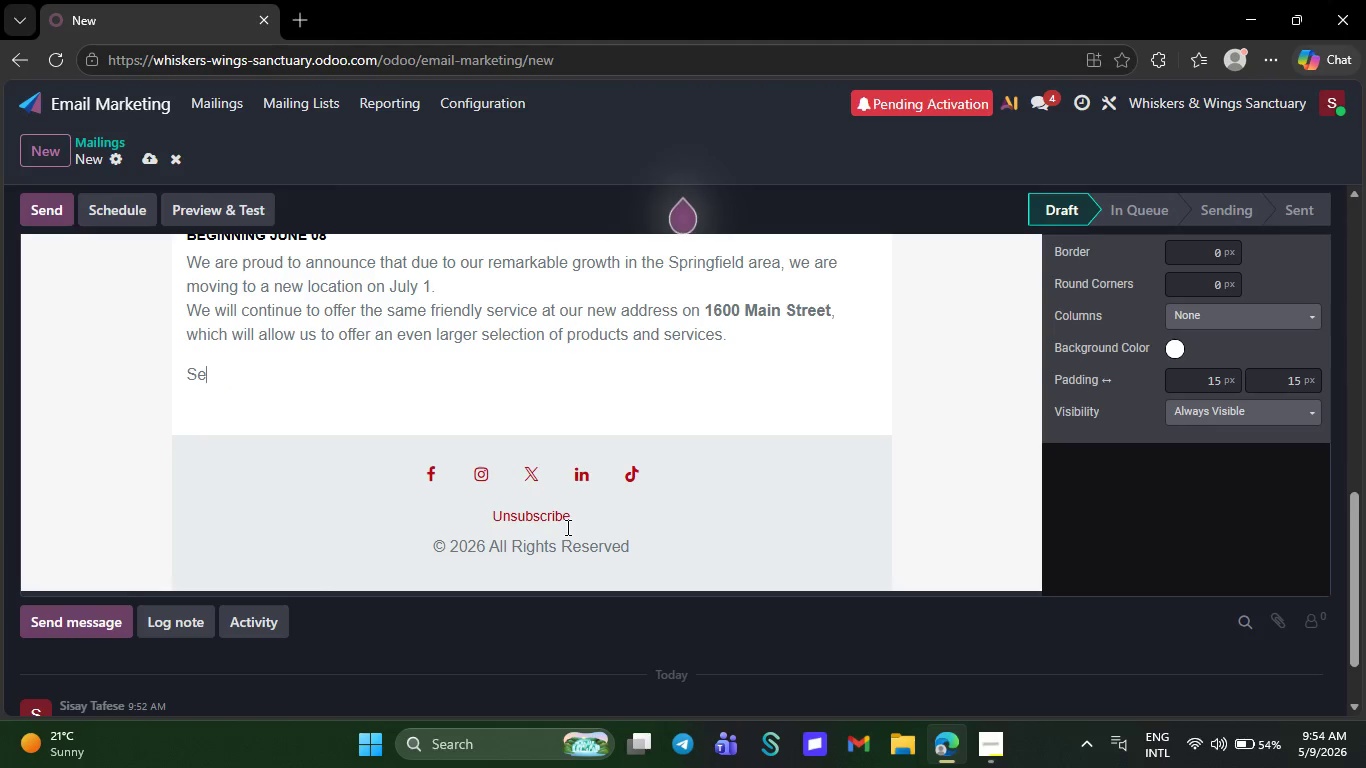 
key(Backspace)
 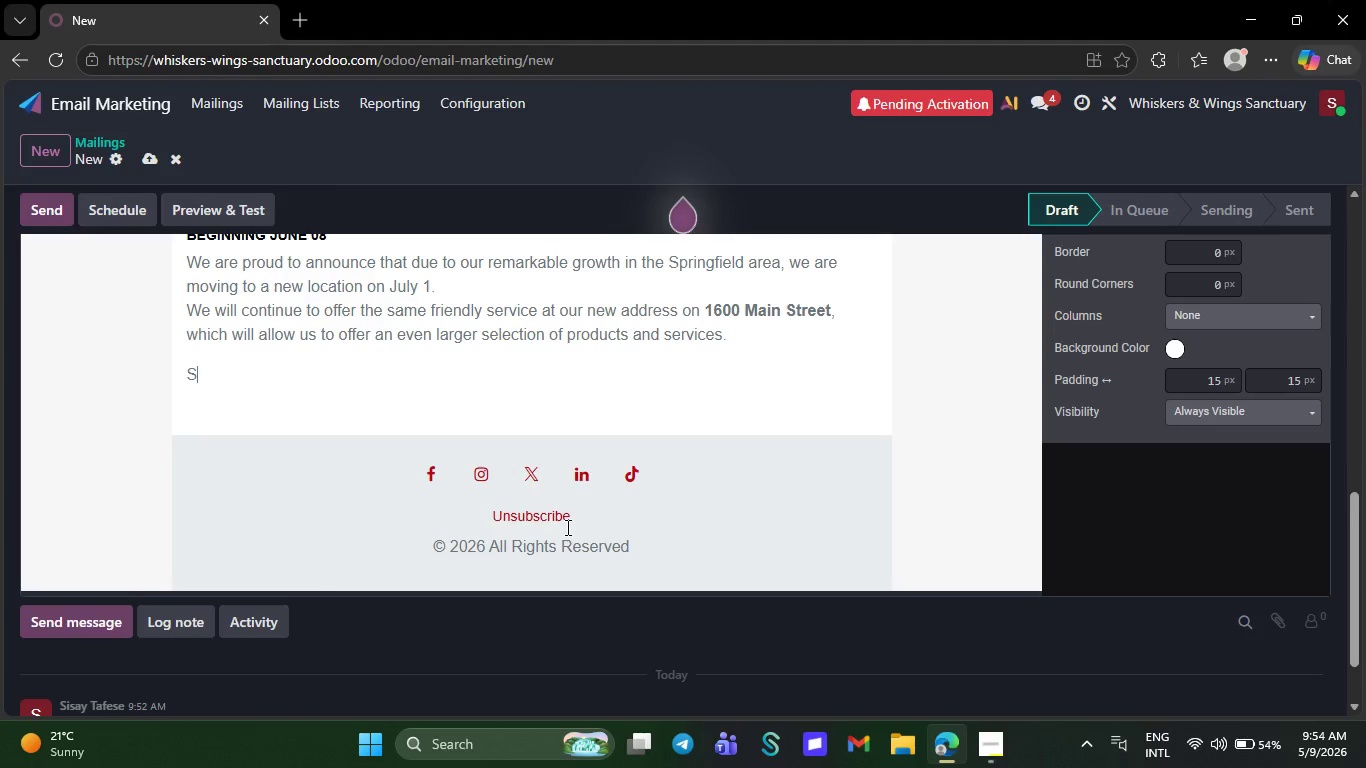 
key(Backspace)
 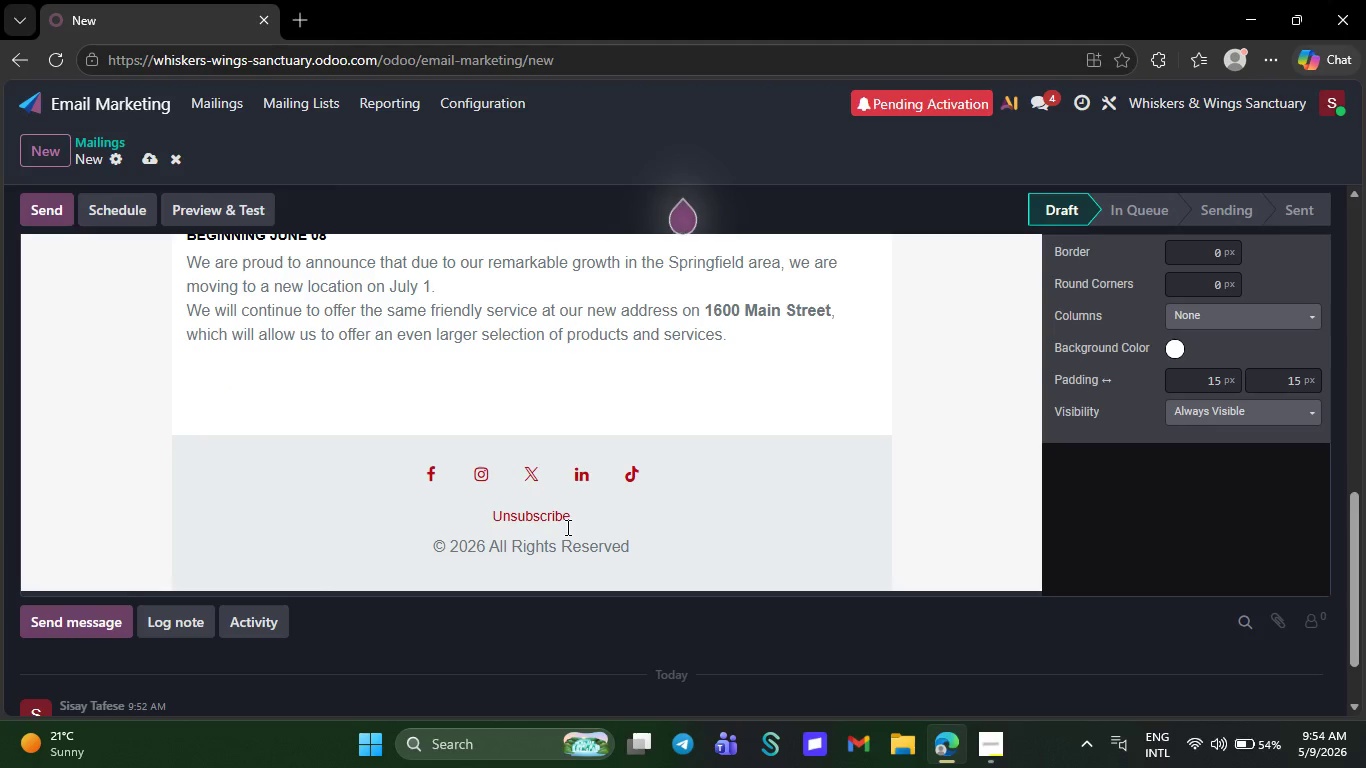 
key(Backspace)
 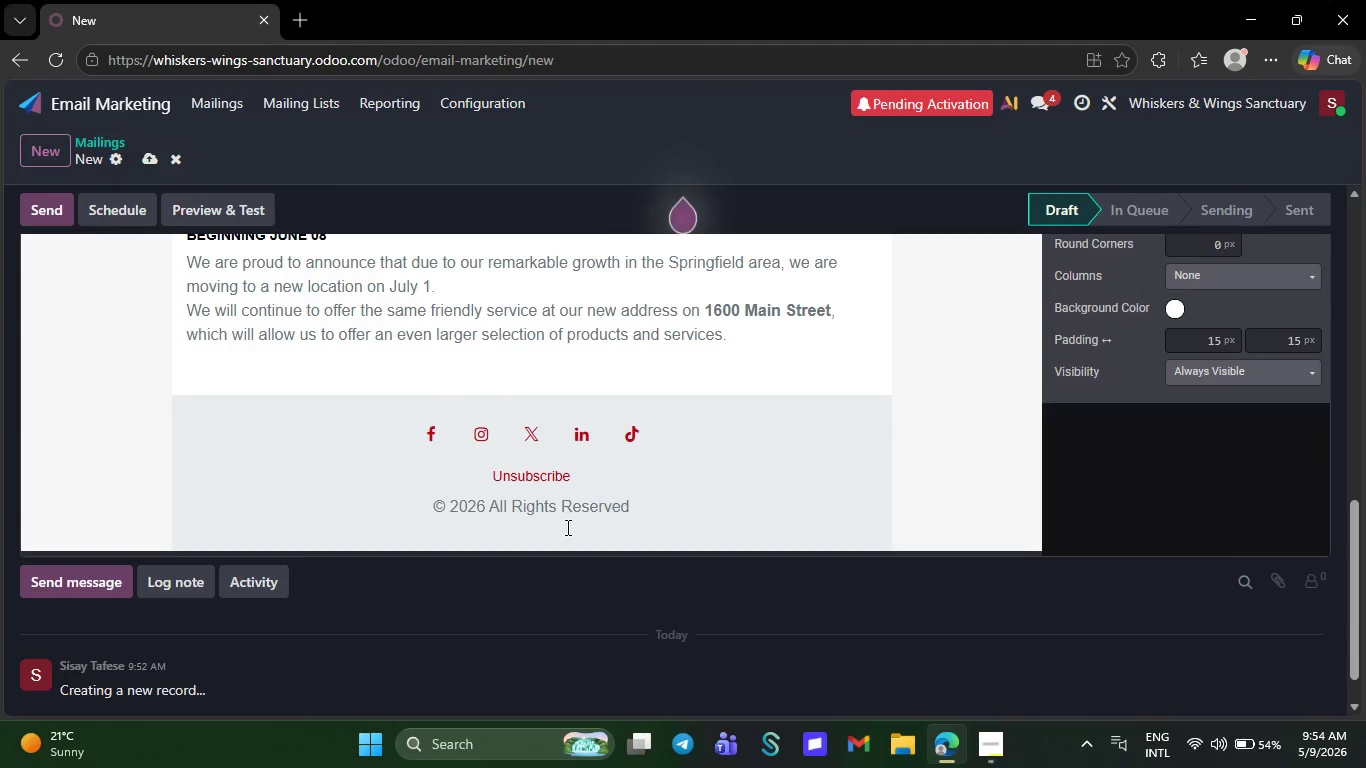 
key(Backspace)
 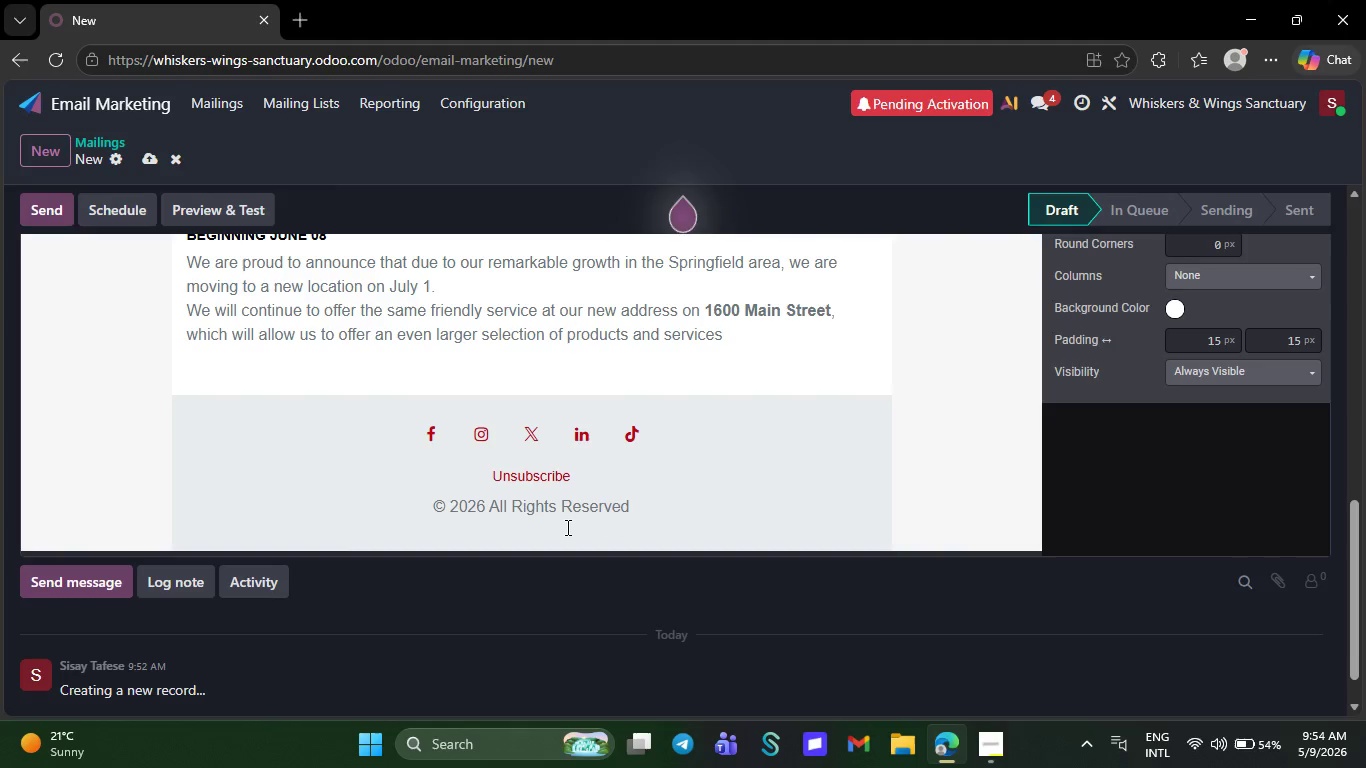 
key(Backspace)
 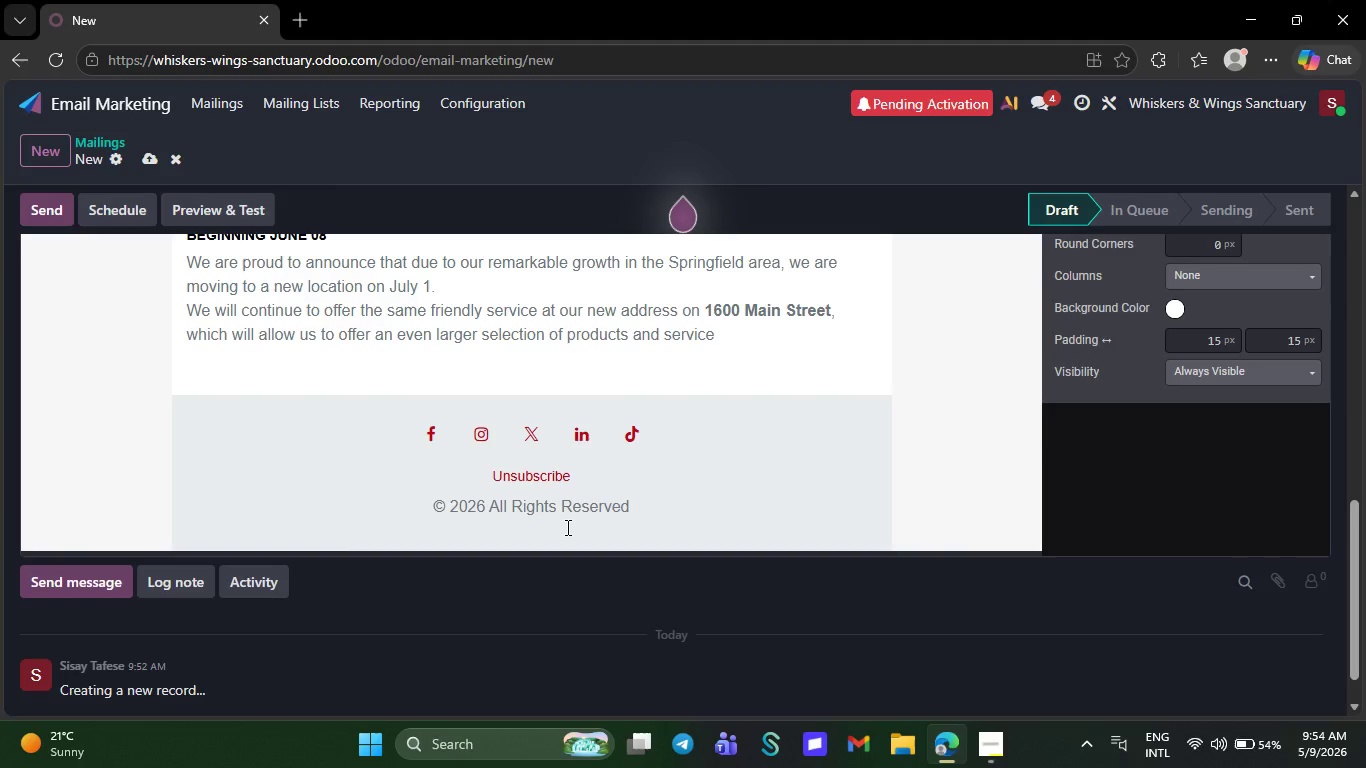 
key(Backspace)
 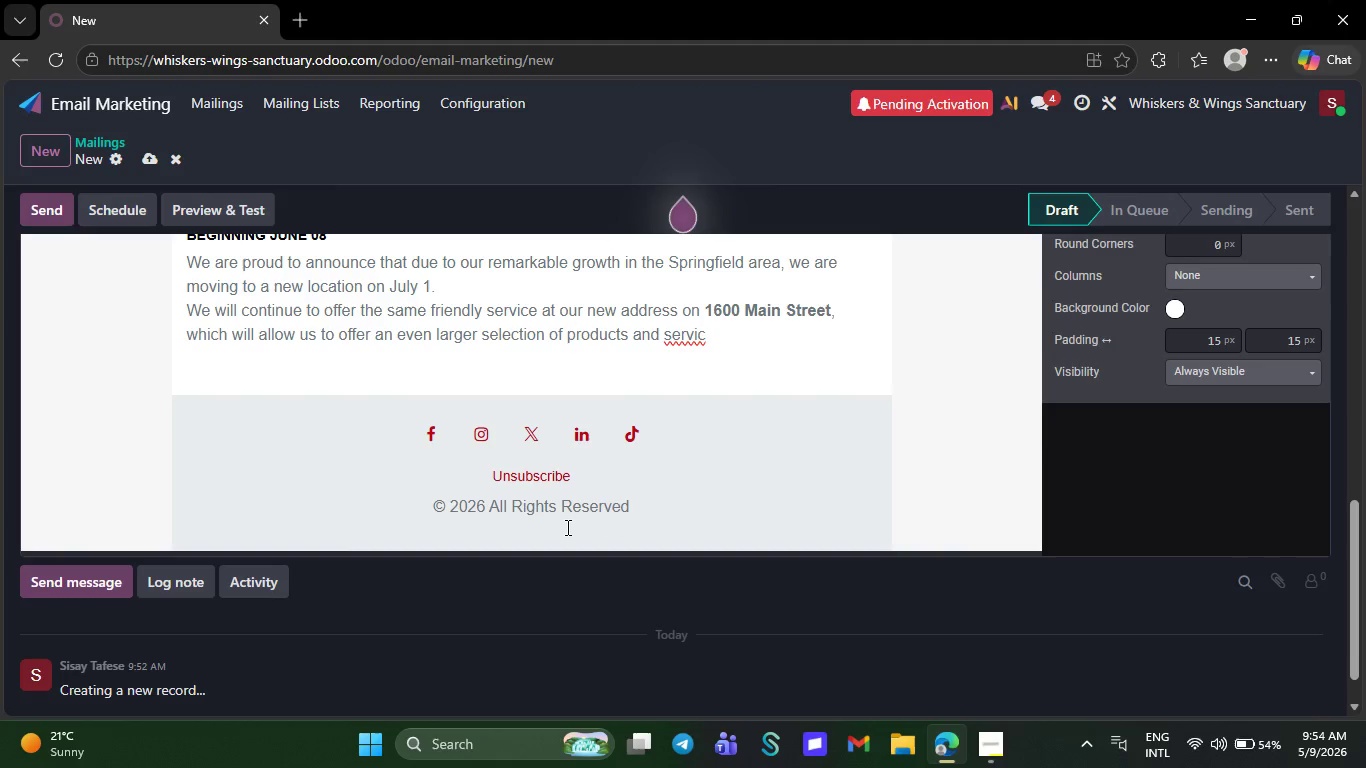 
key(Backspace)
 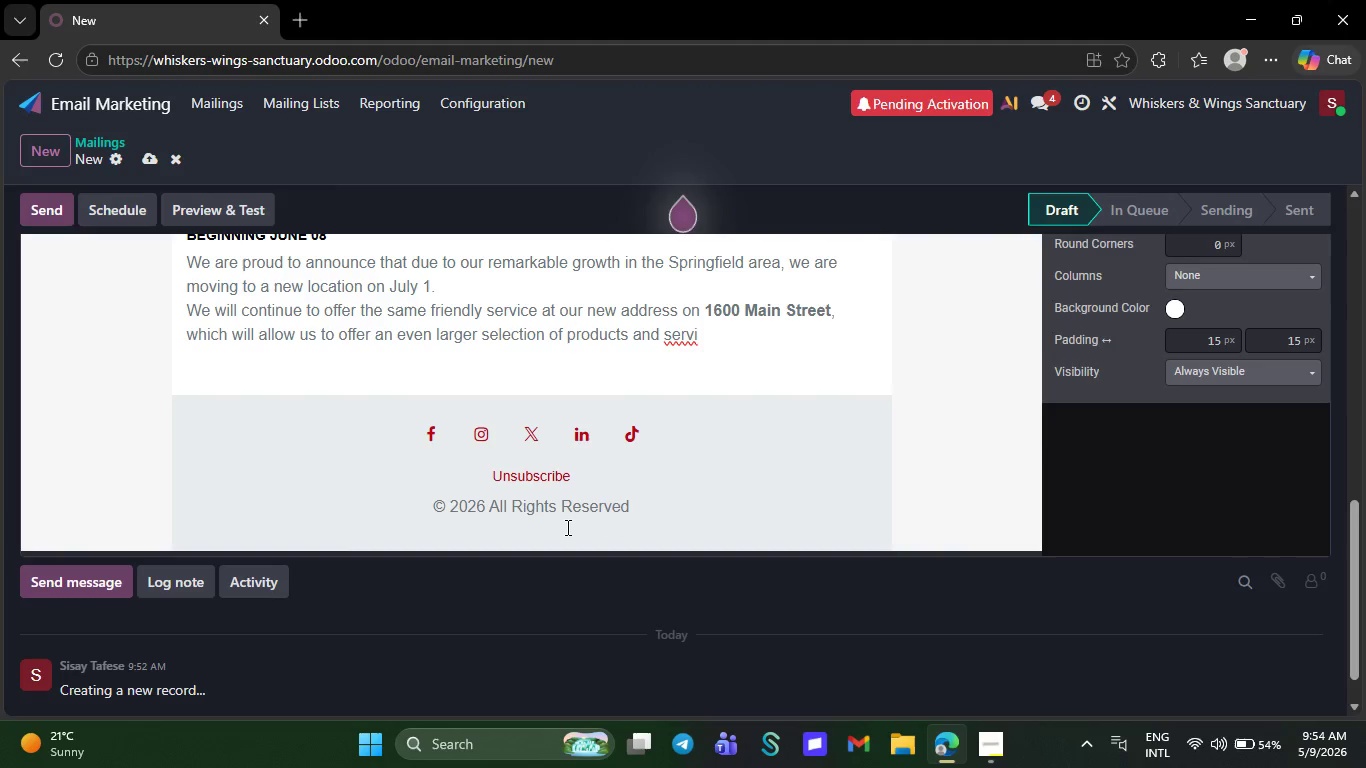 
key(Backspace)
 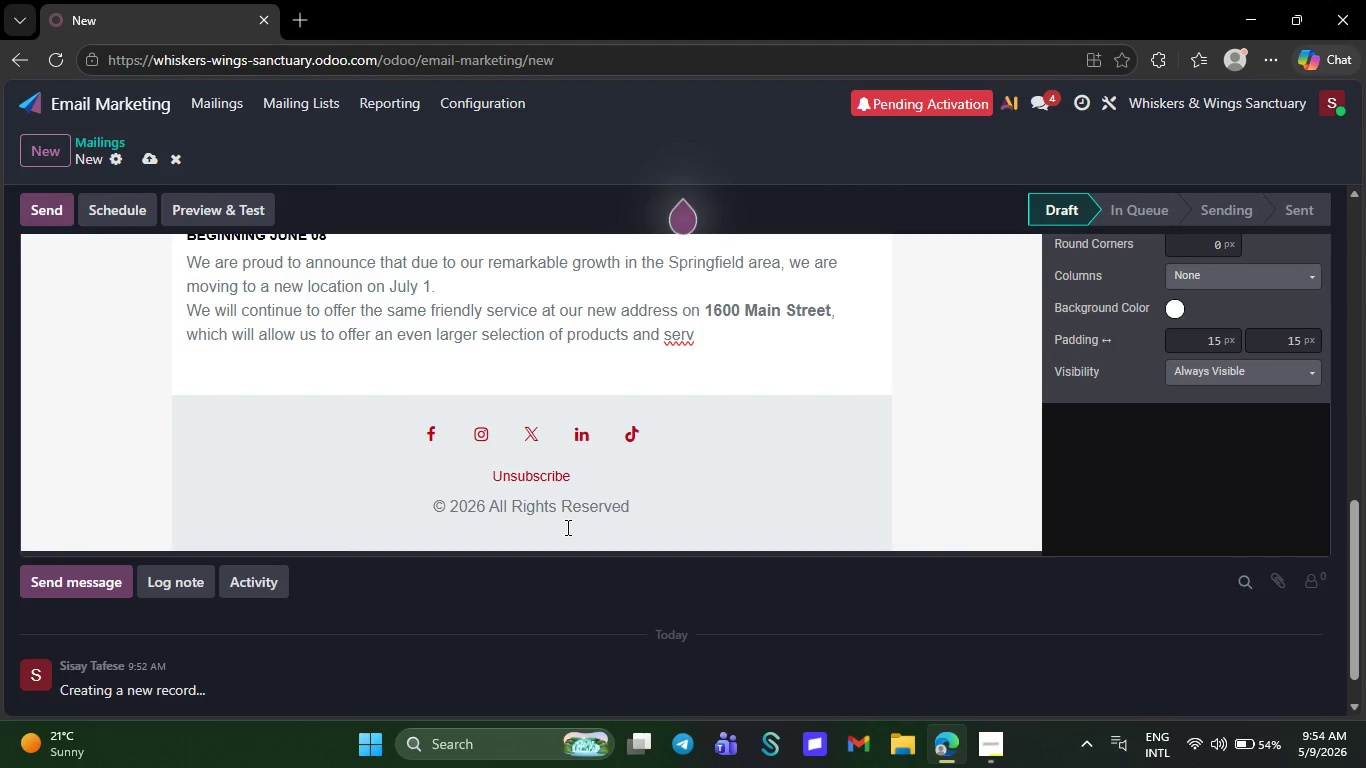 
key(Backspace)
 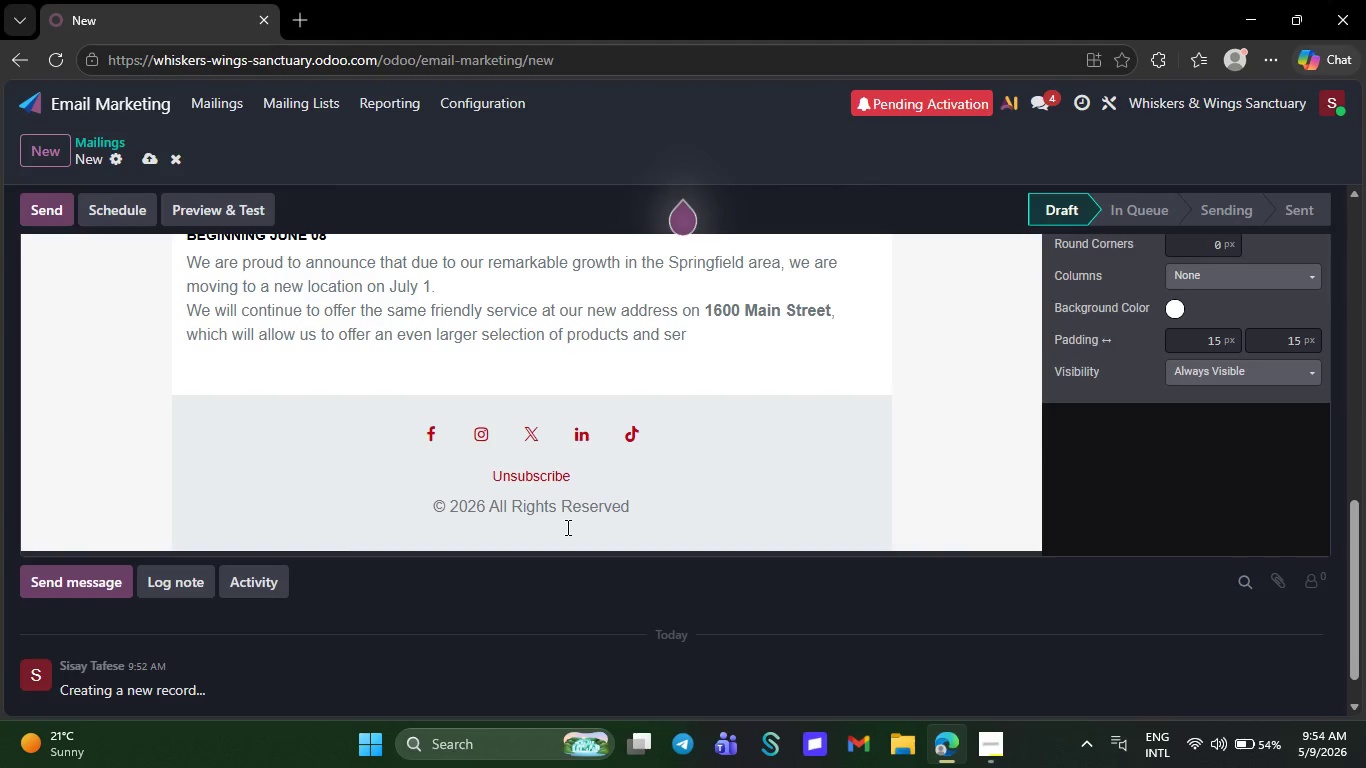 
key(Backspace)
 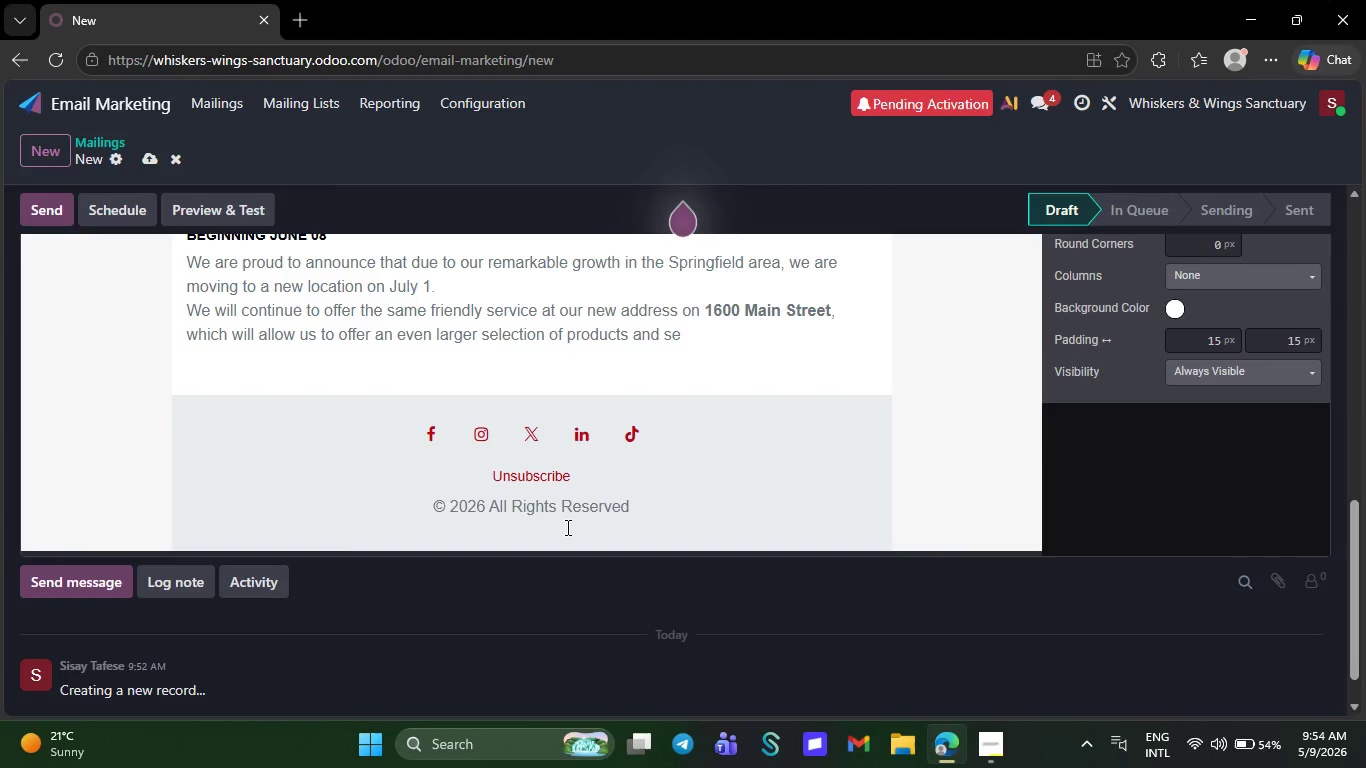 
key(Backspace)
 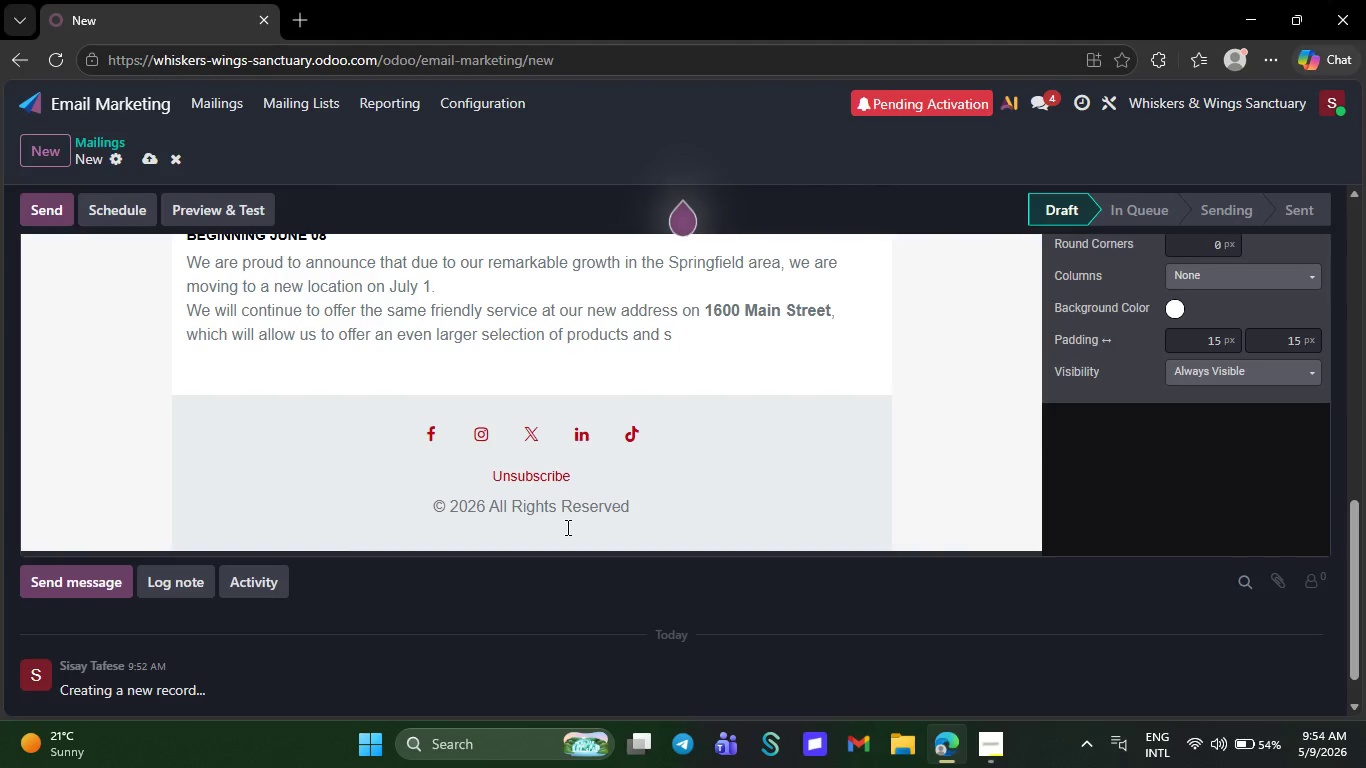 
key(Backspace)
 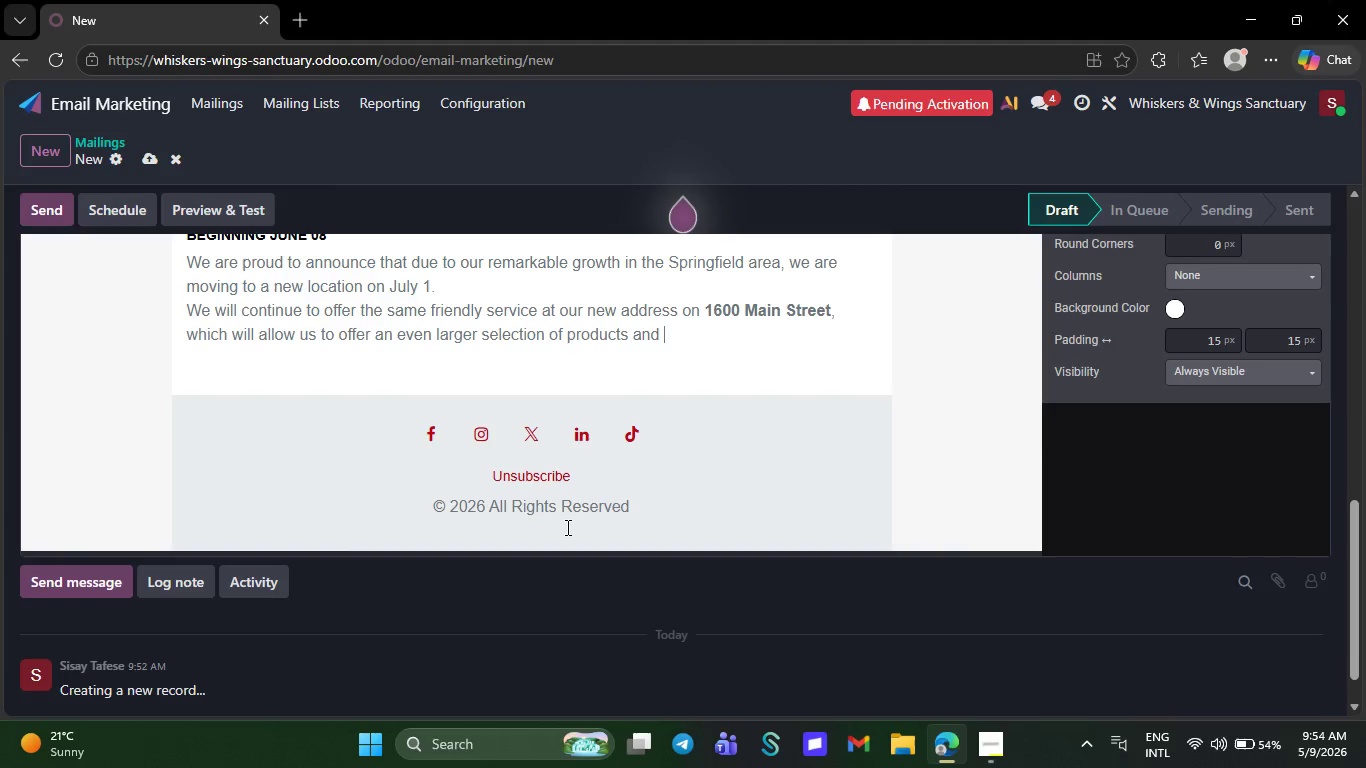 
key(Backspace)
 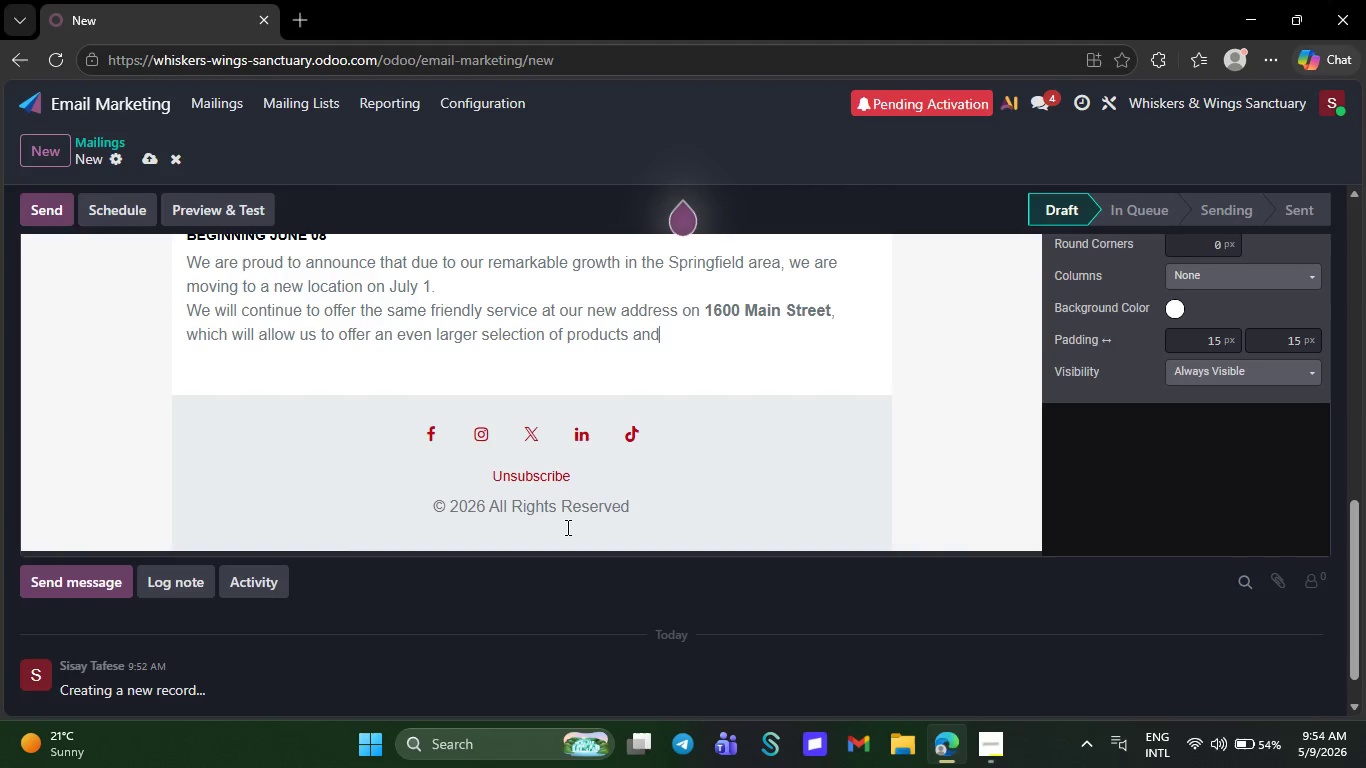 
key(Backspace)
 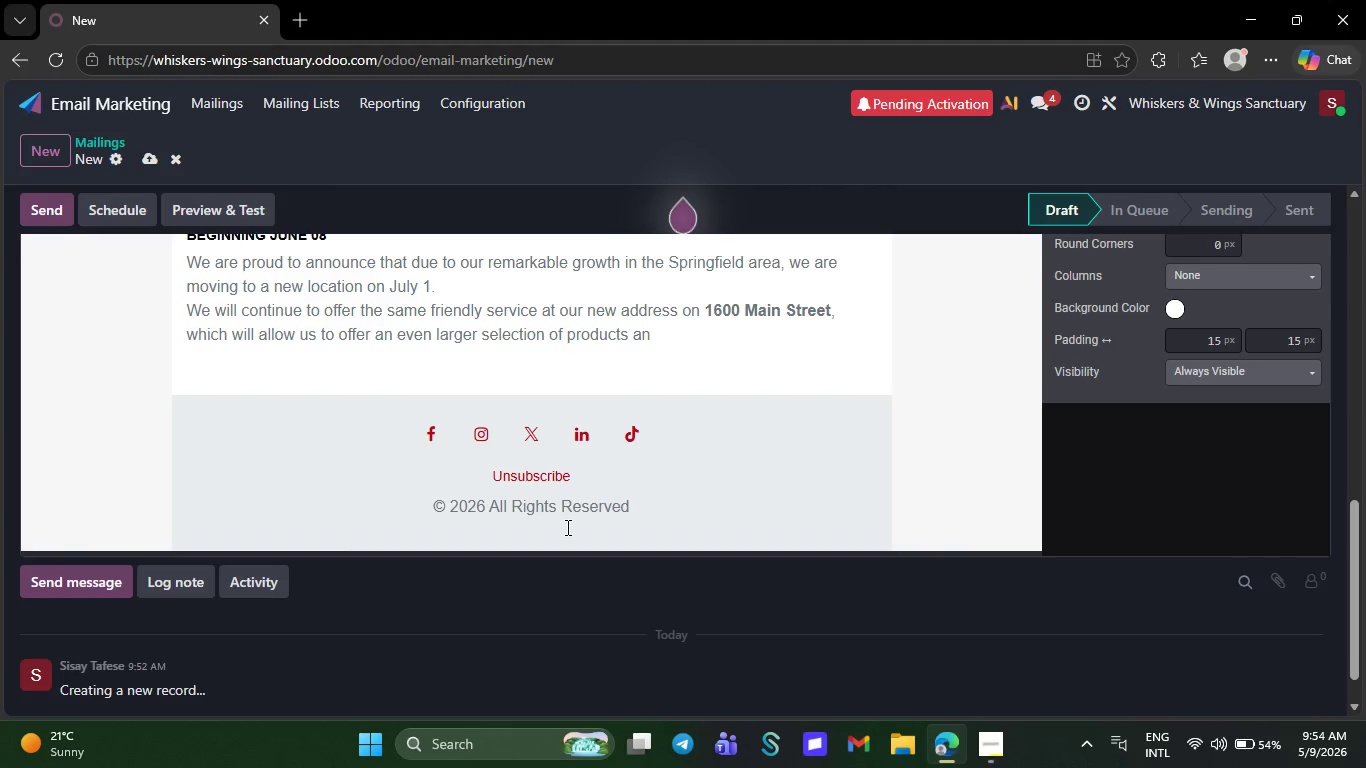 
key(Backspace)
 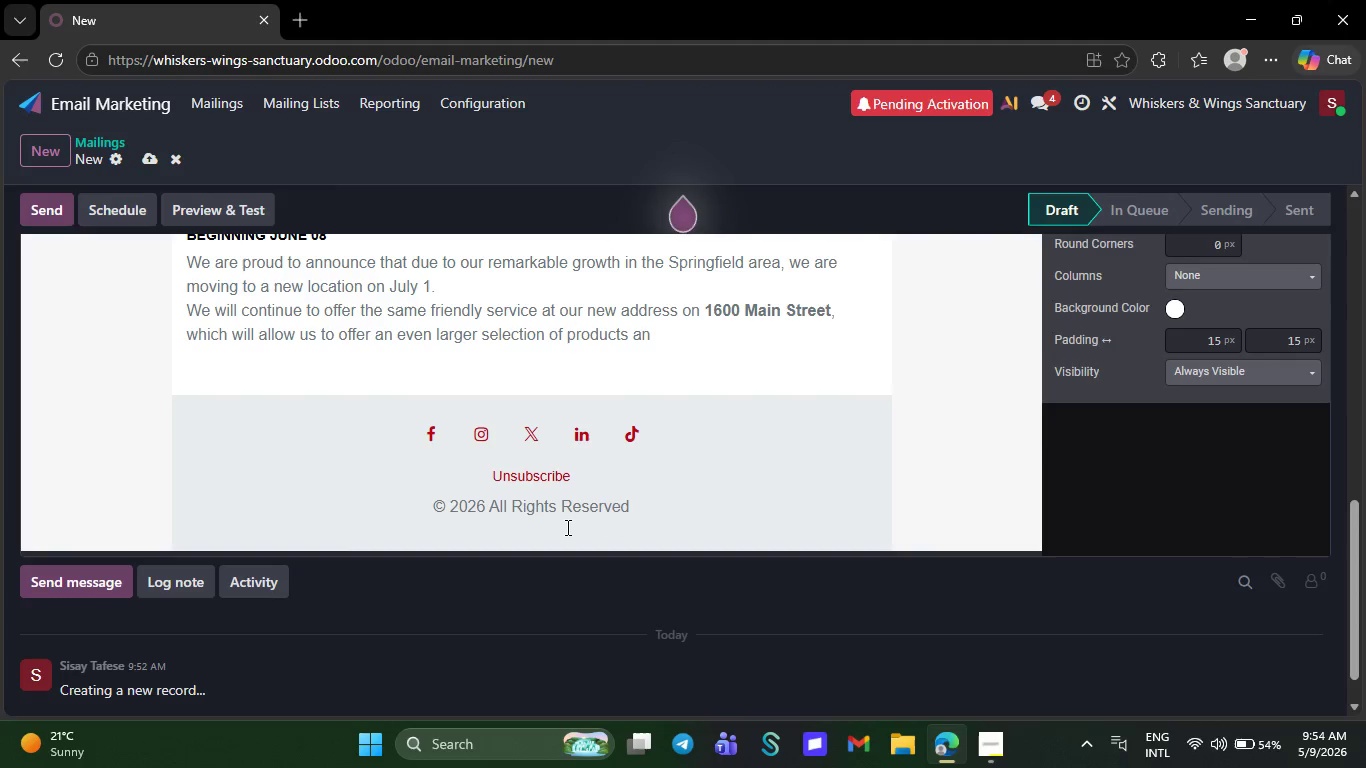 
key(Backspace)
 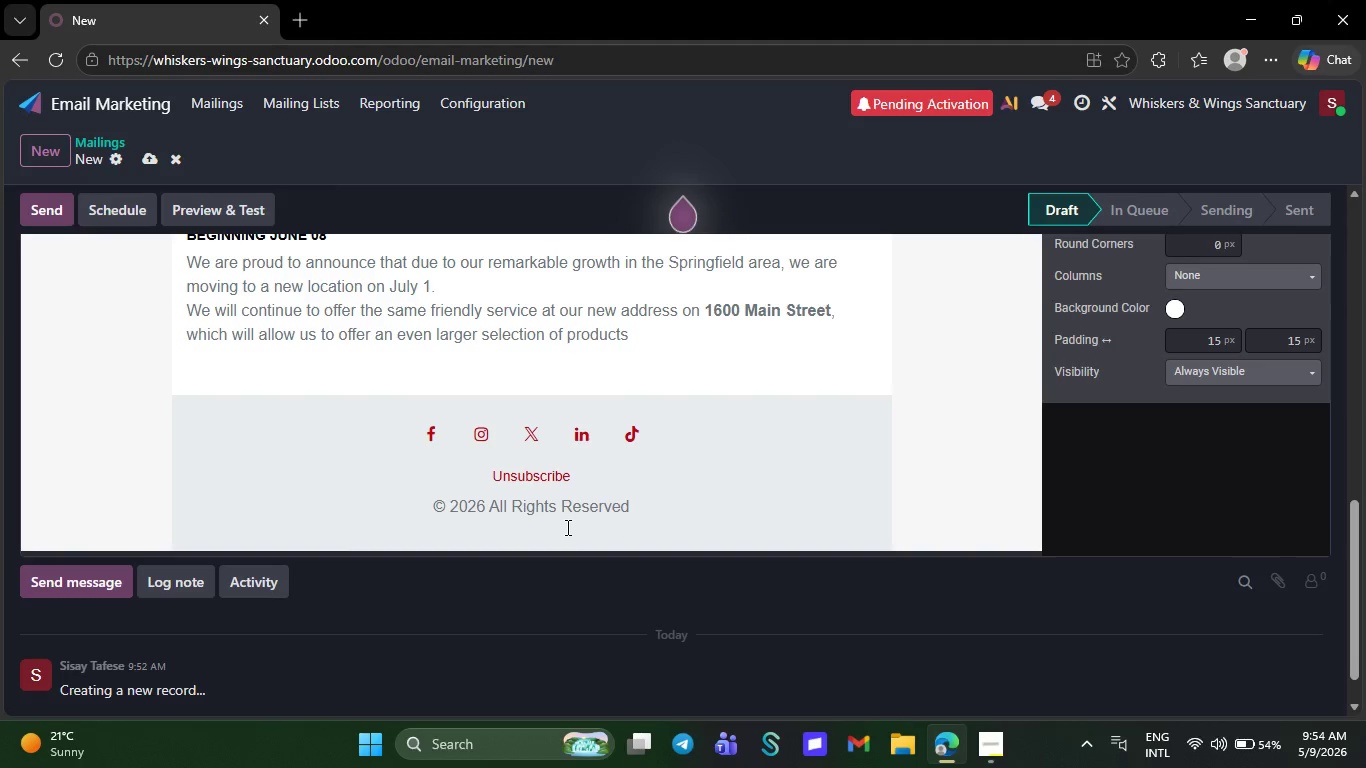 
key(Backspace)
 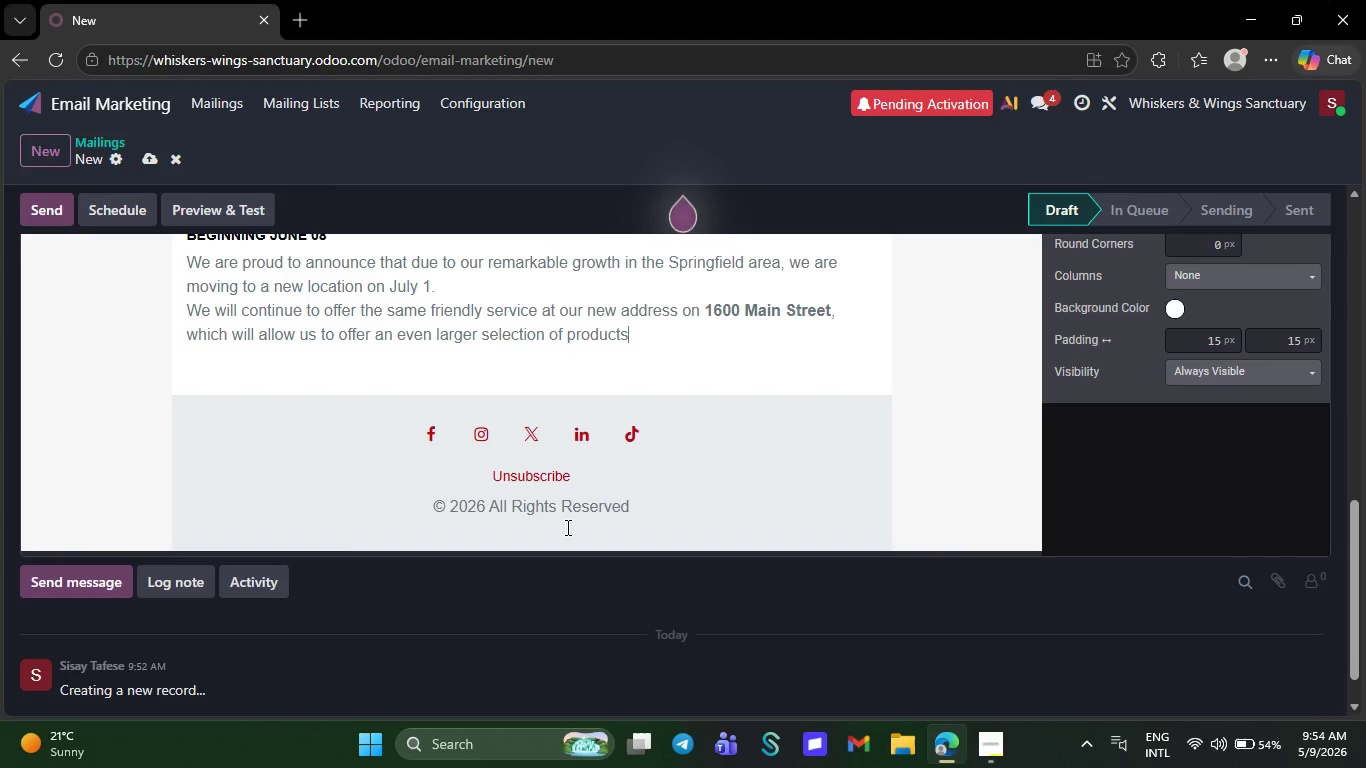 
key(Backspace)
 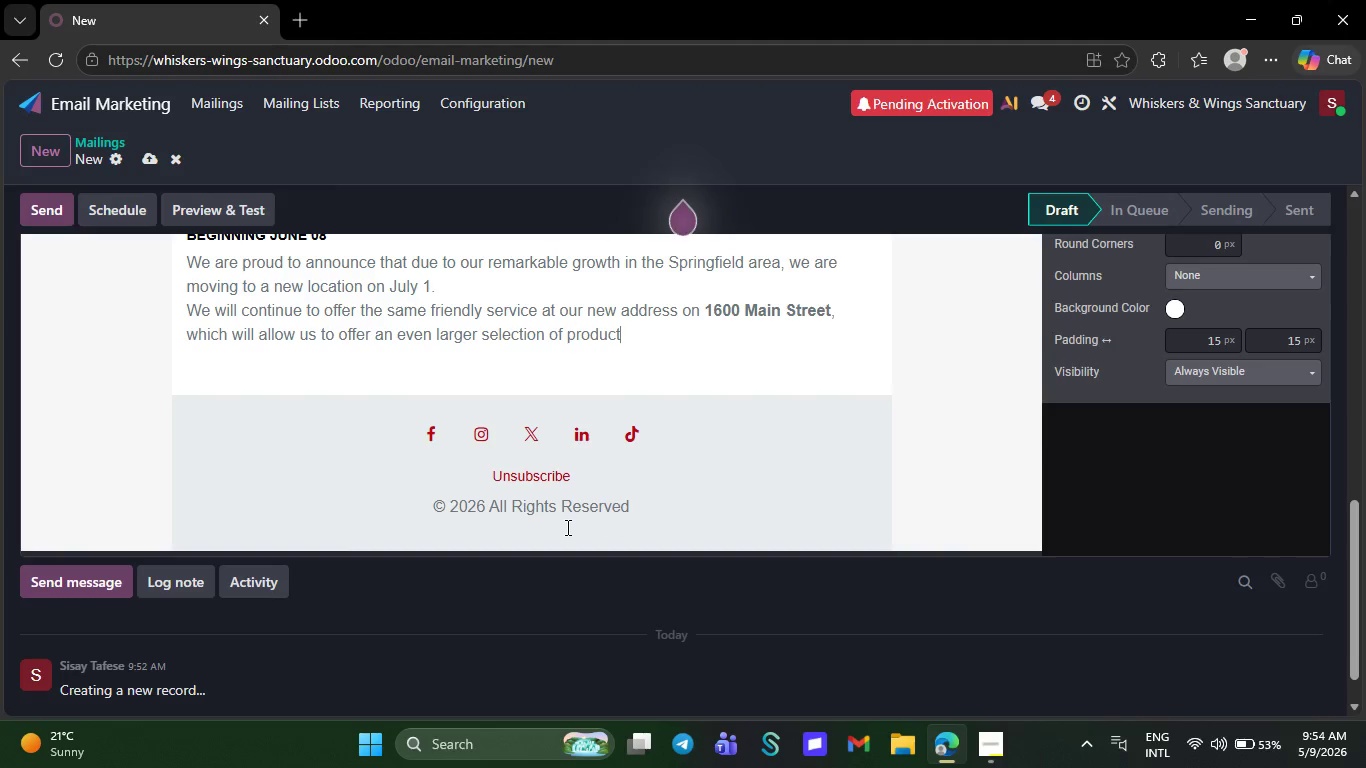 
key(Backspace)
 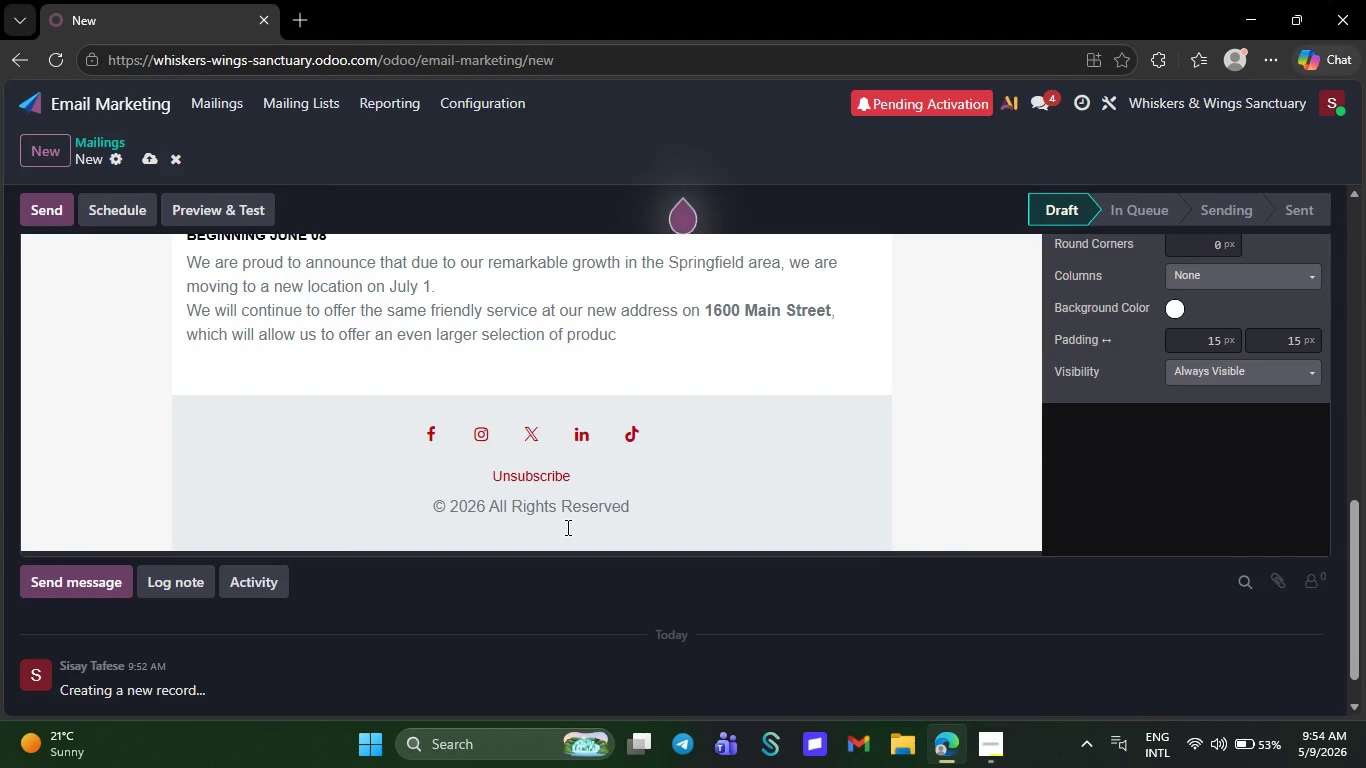 
key(Backspace)
 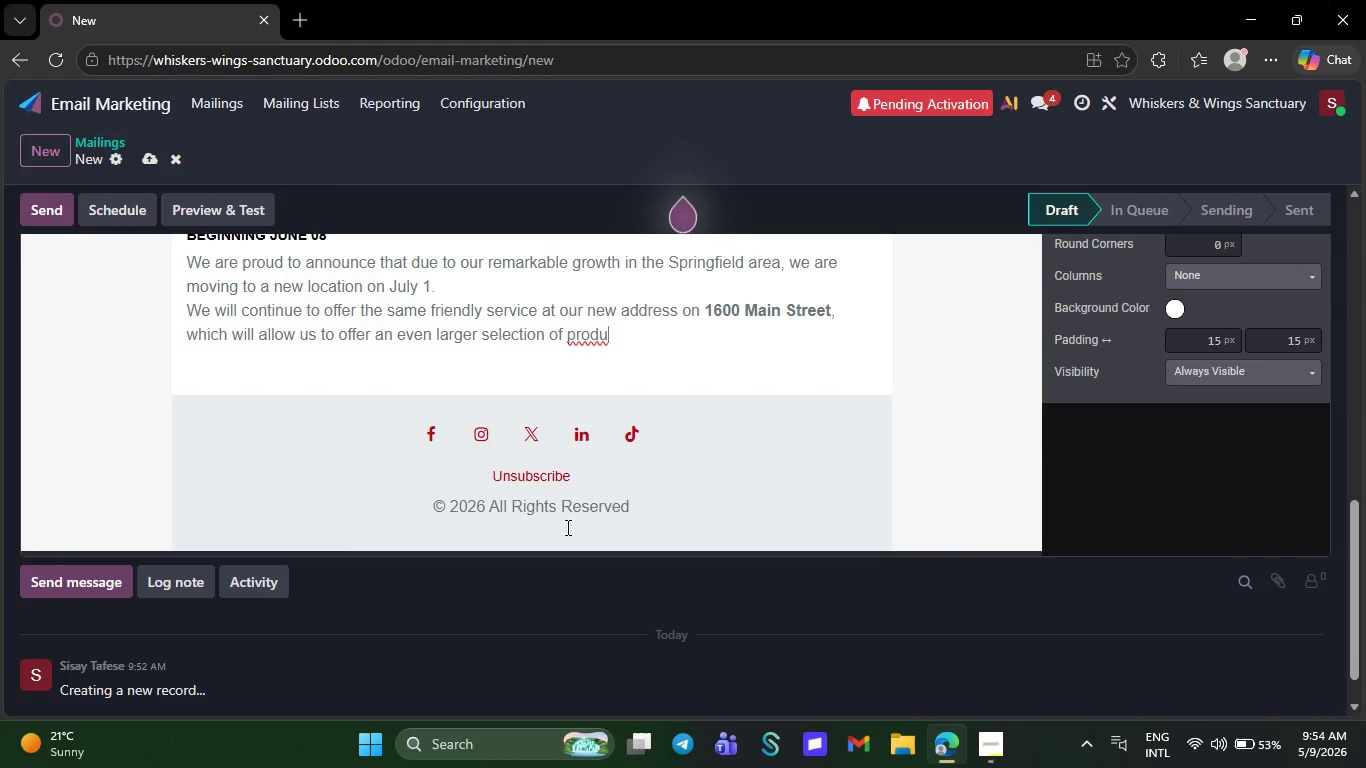 
key(Backspace)
 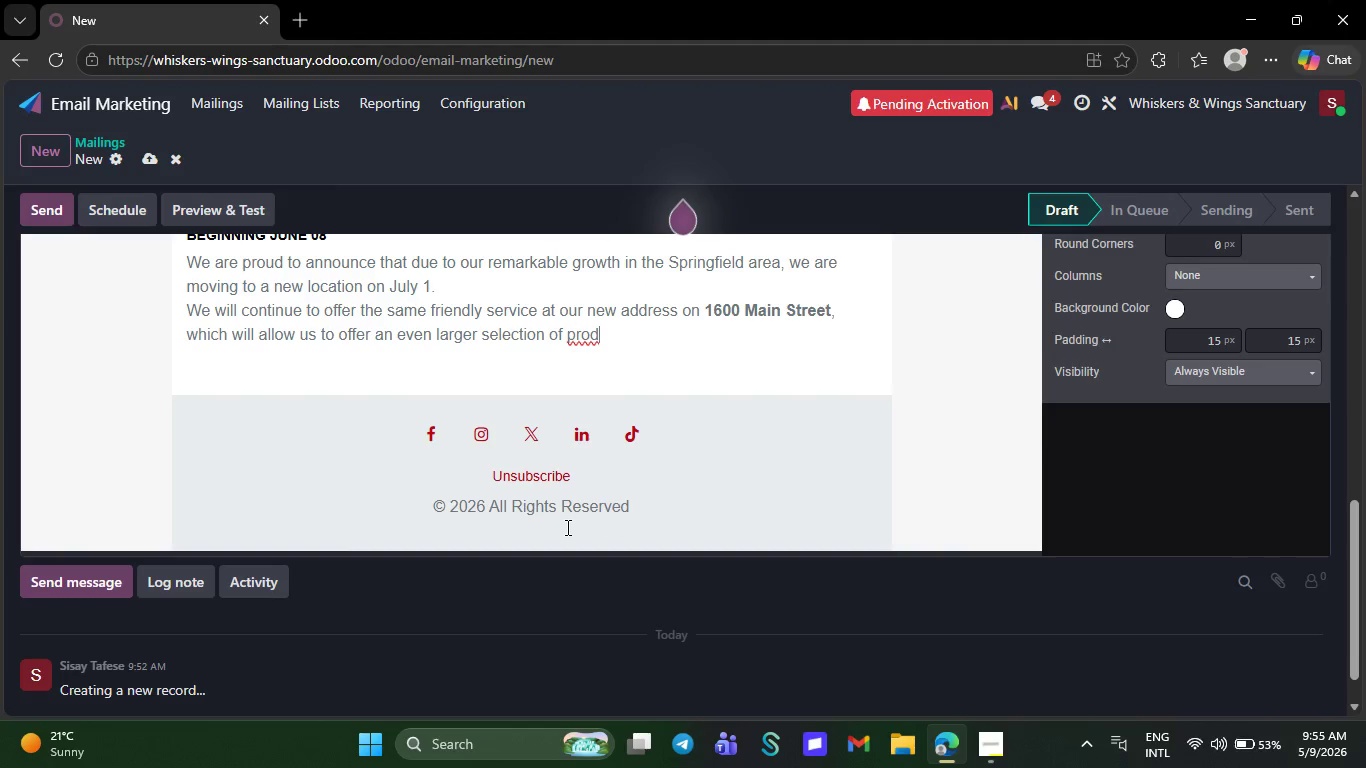 
key(Backspace)
 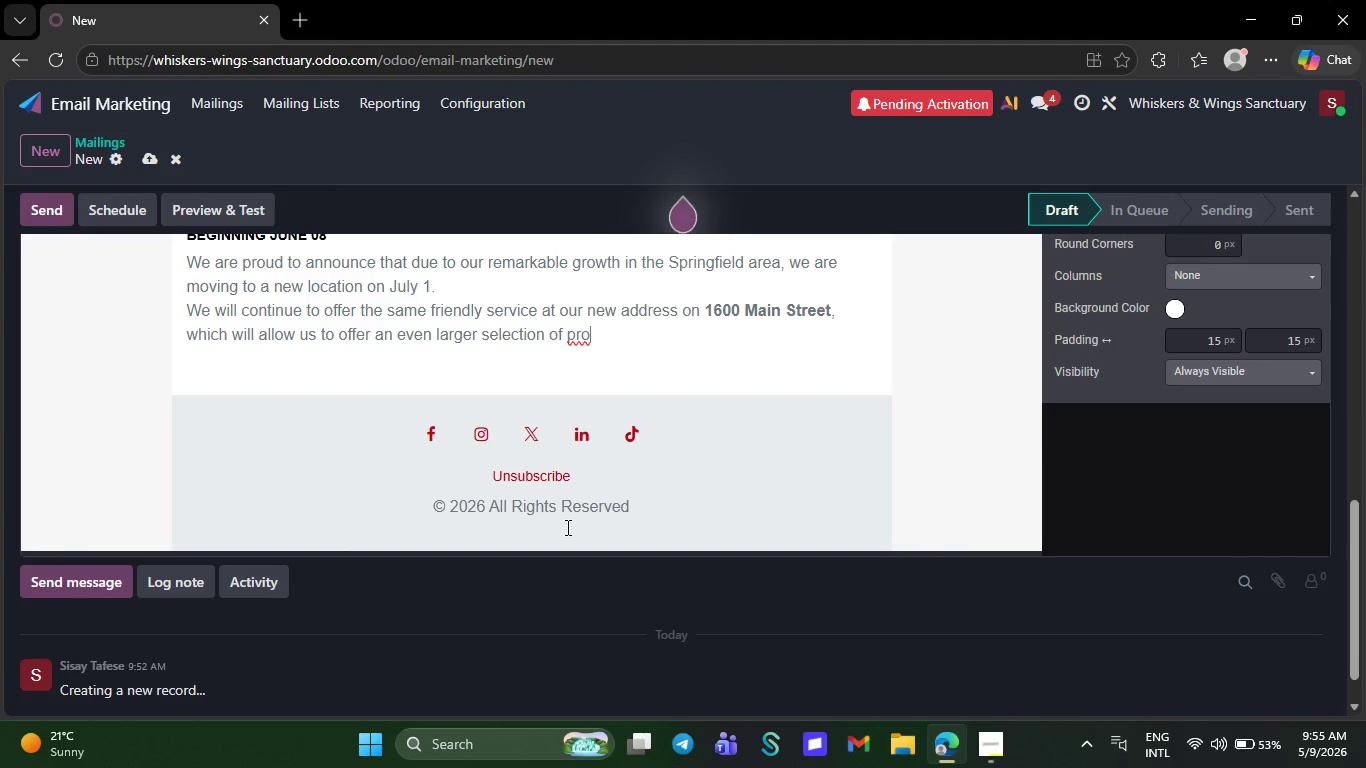 
key(Backspace)
 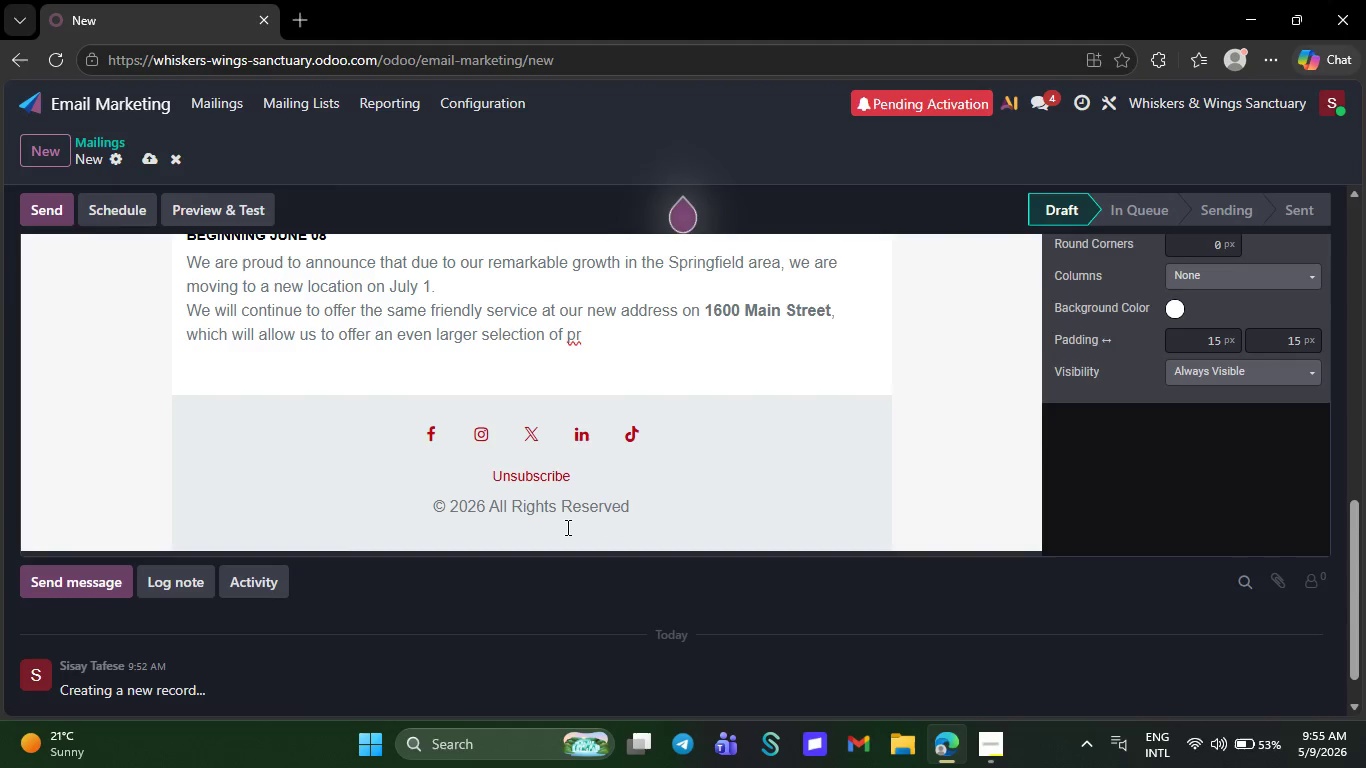 
key(Backspace)
 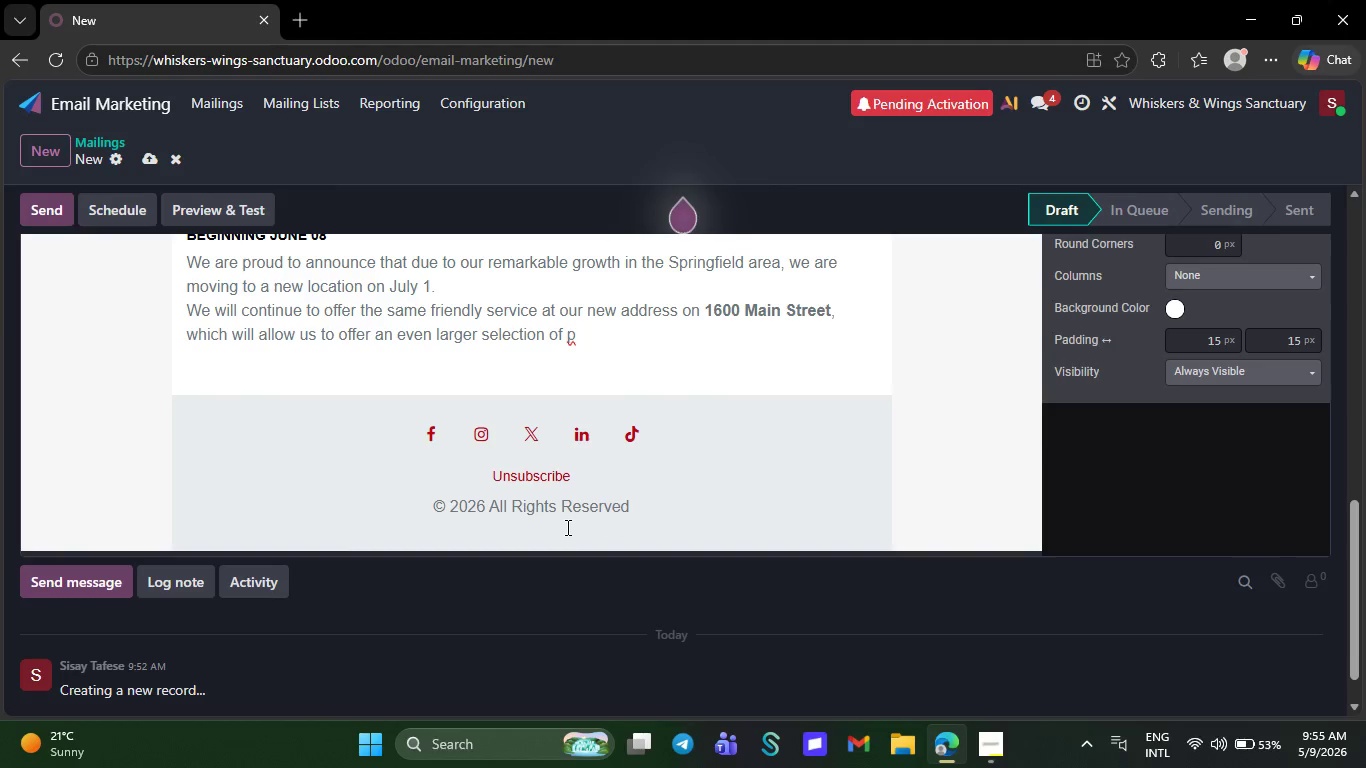 
key(Backspace)
 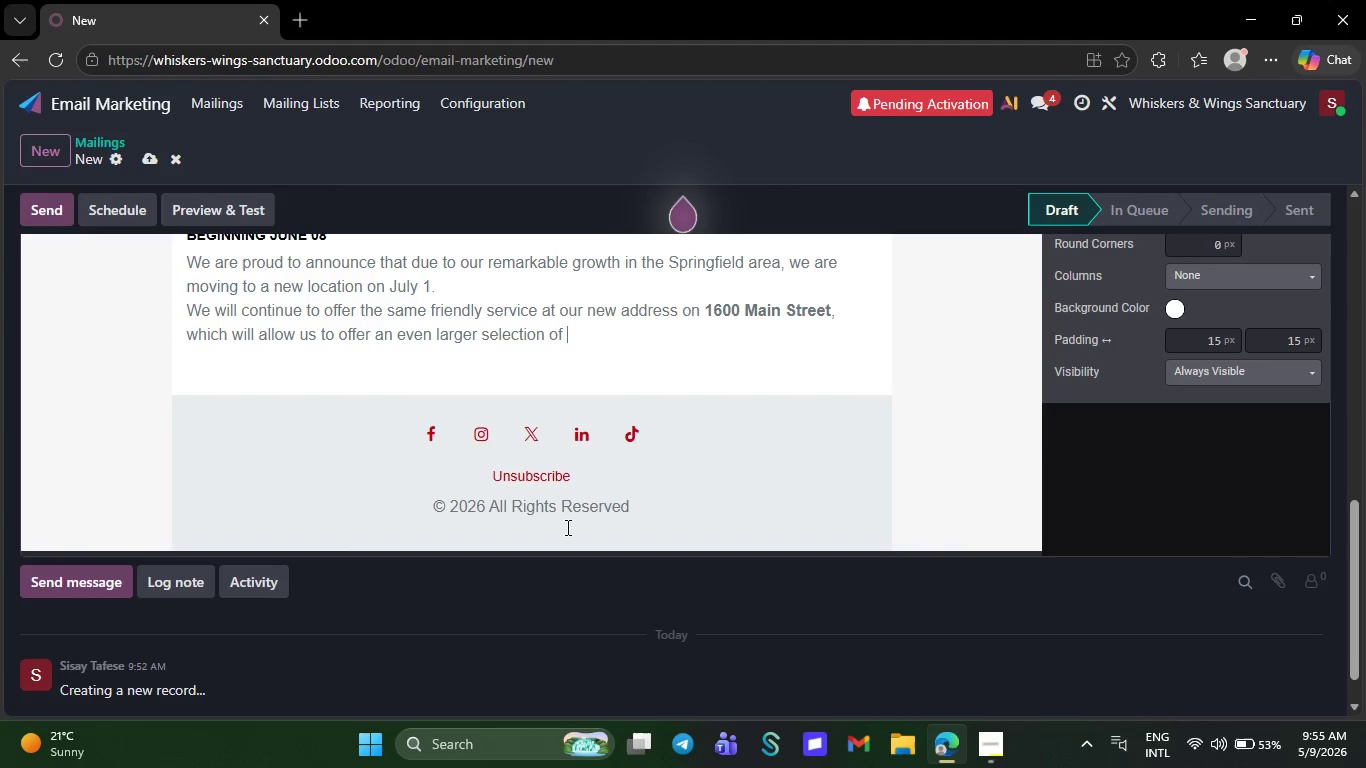 
key(Backspace)
 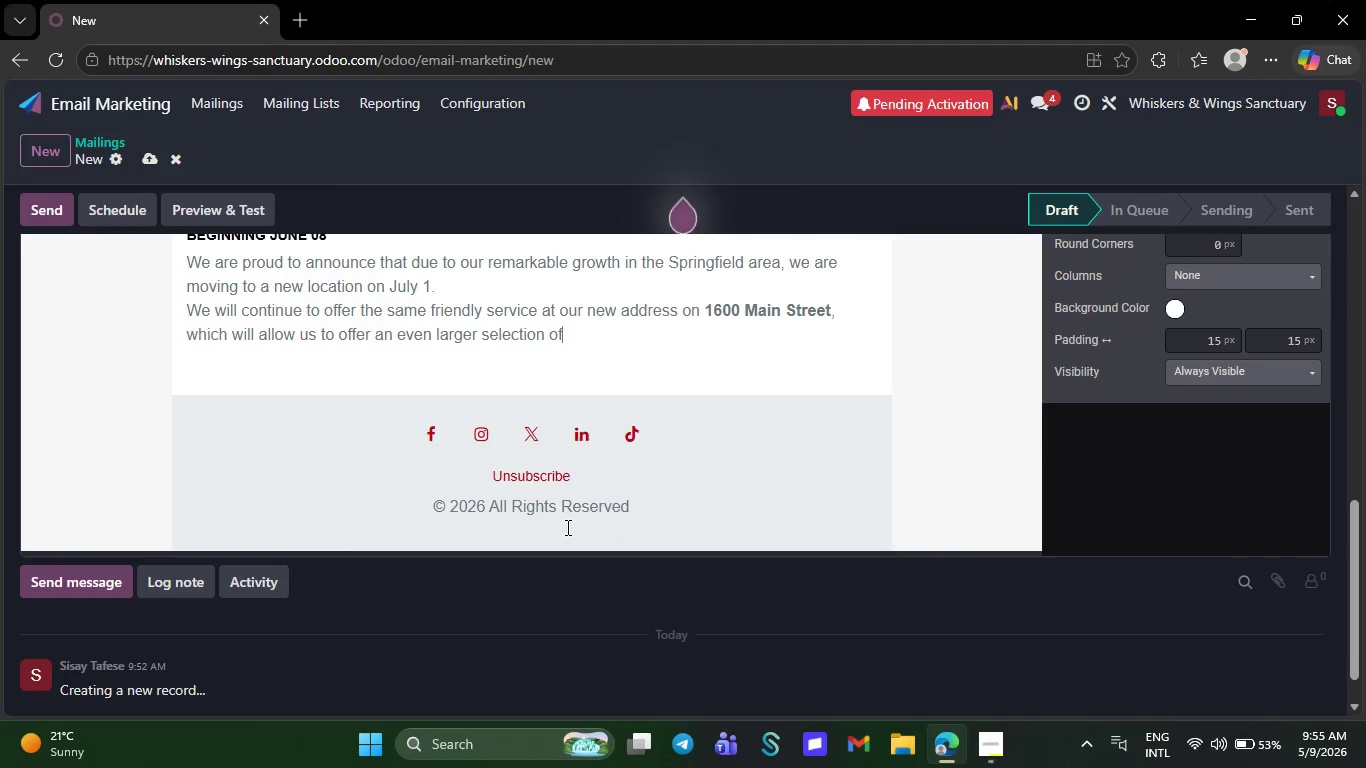 
key(Backspace)
 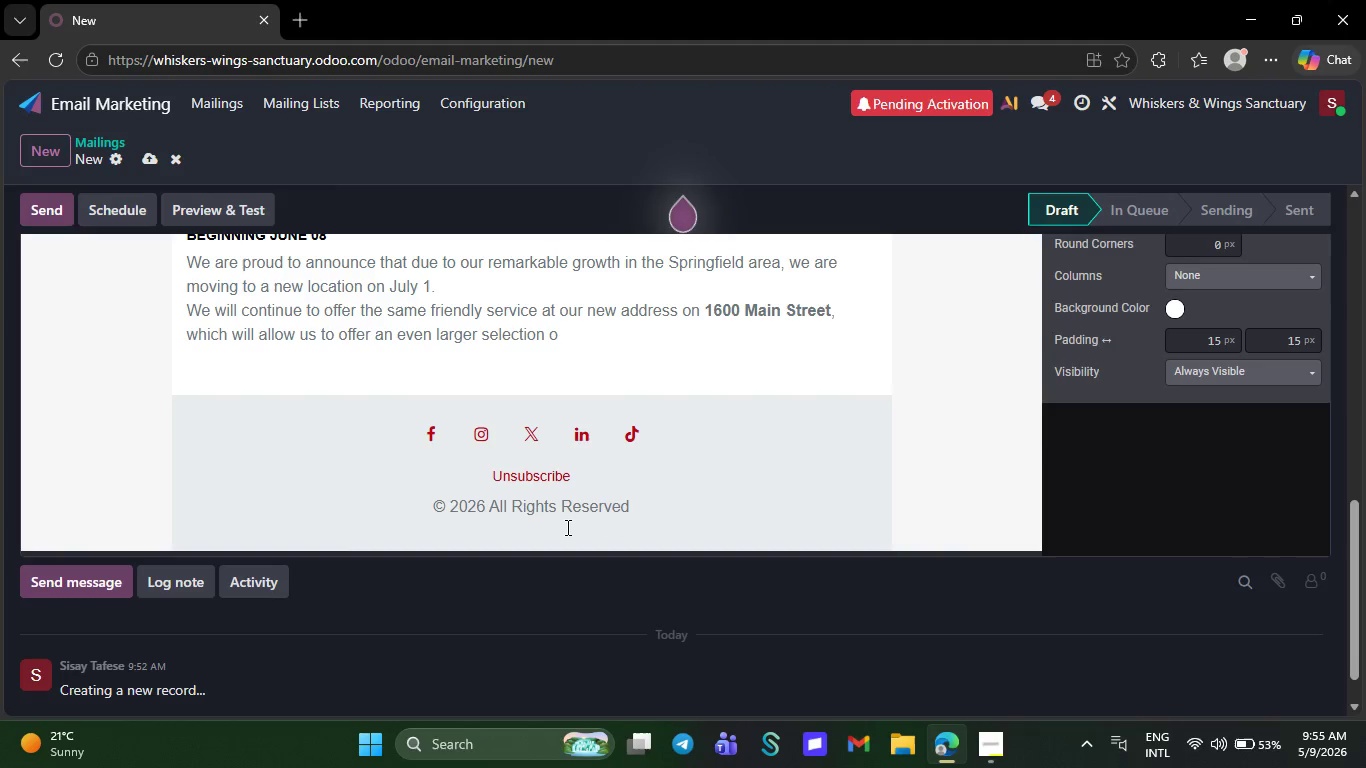 
key(Backspace)
 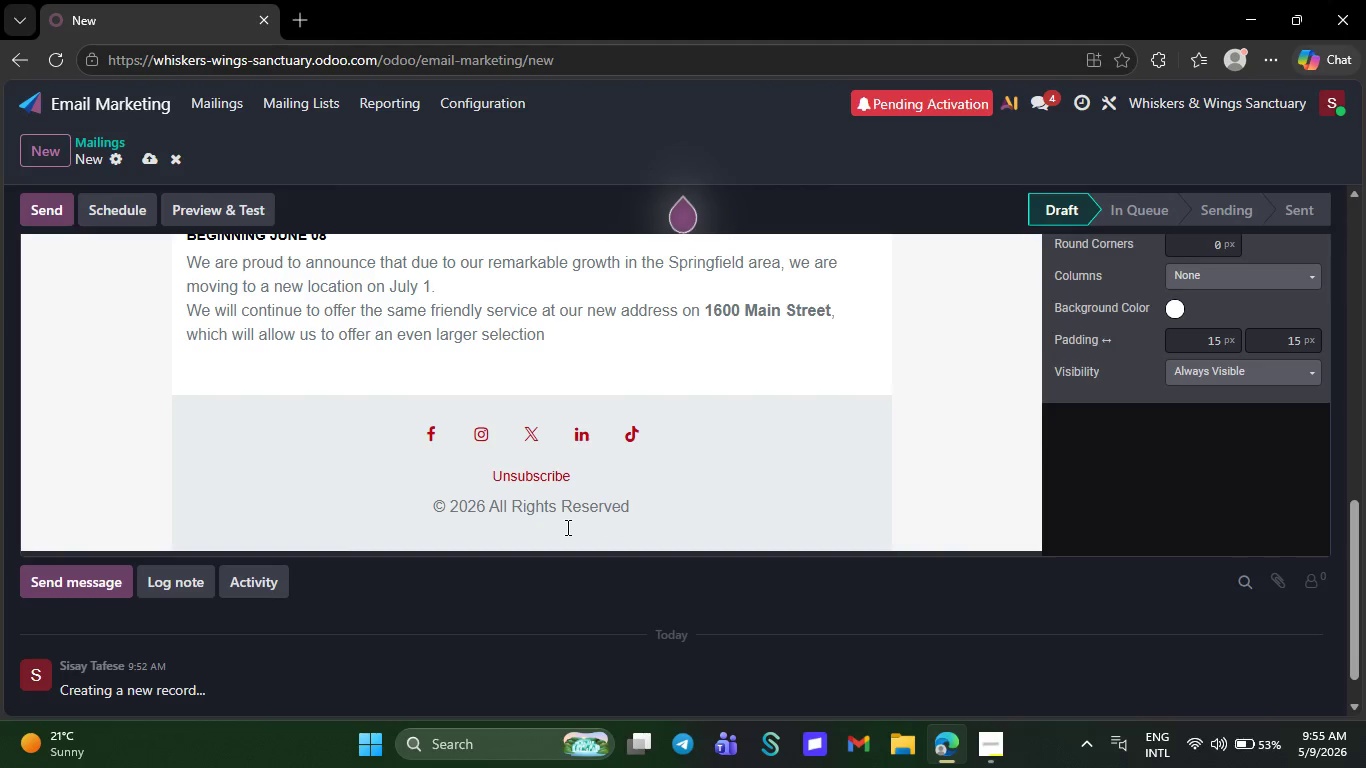 
key(Backspace)
 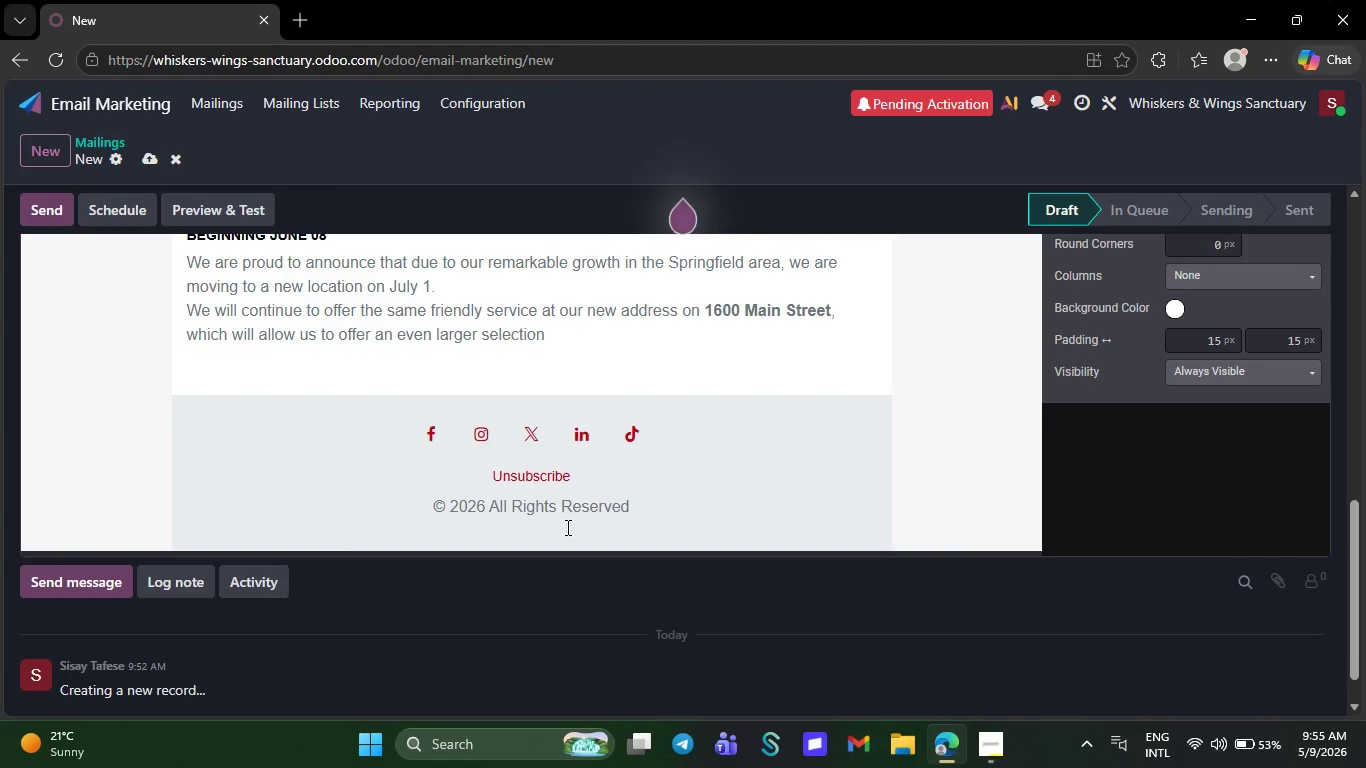 
key(Backspace)
 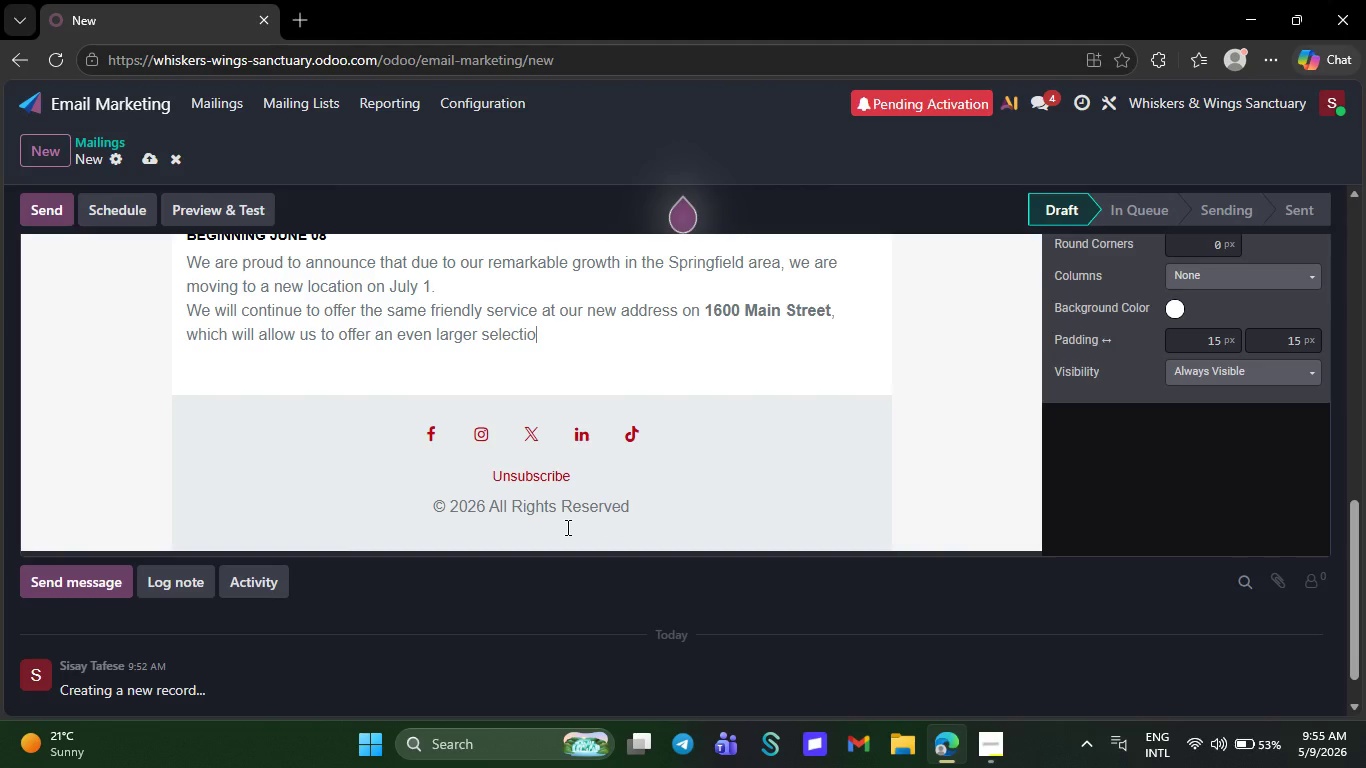 
key(Backspace)
 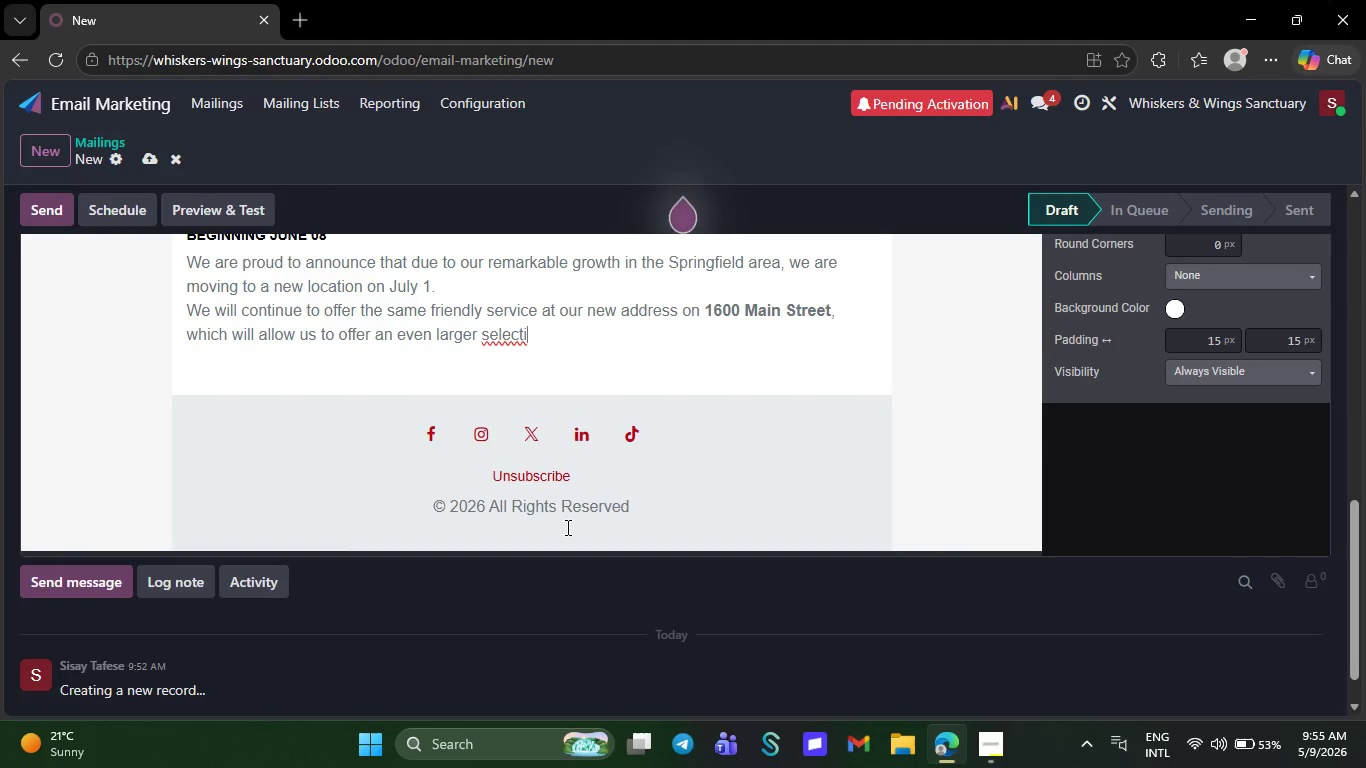 
key(Backspace)
 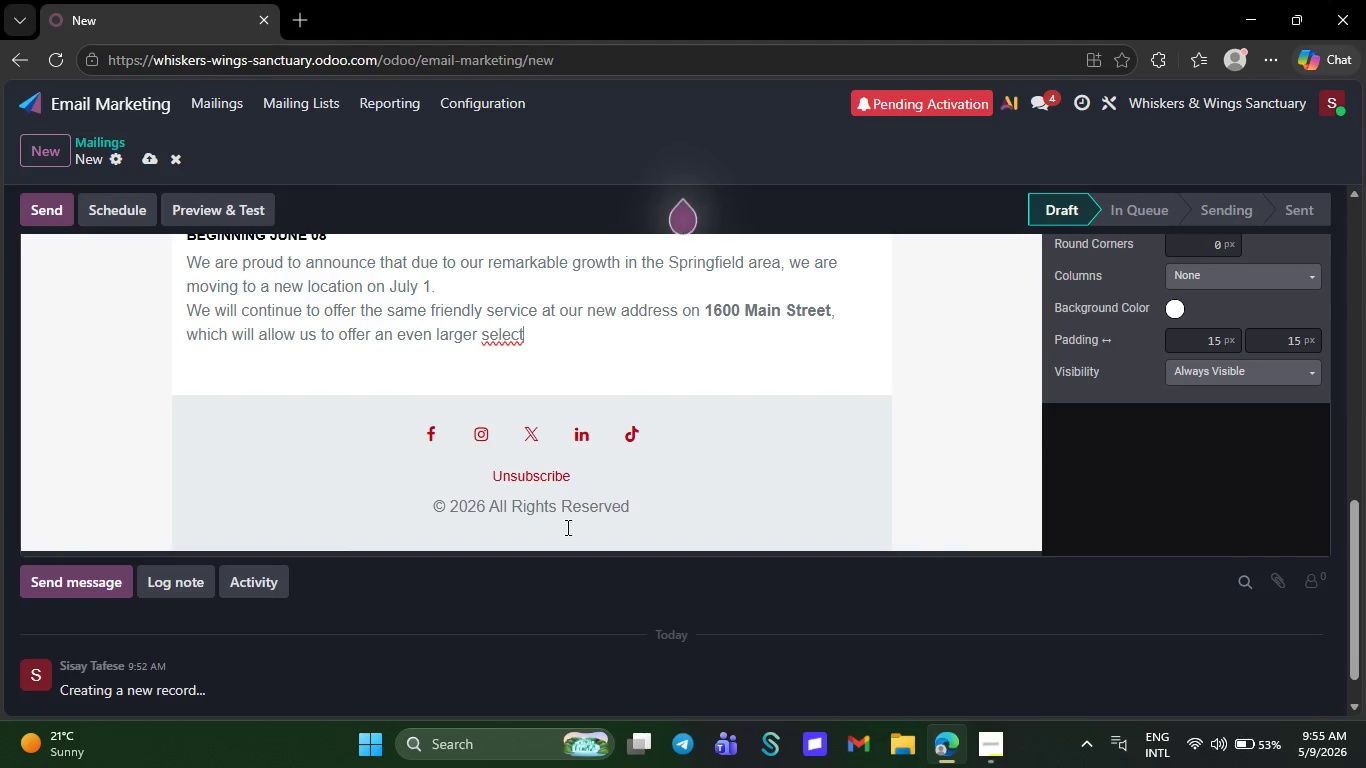 
key(Backspace)
 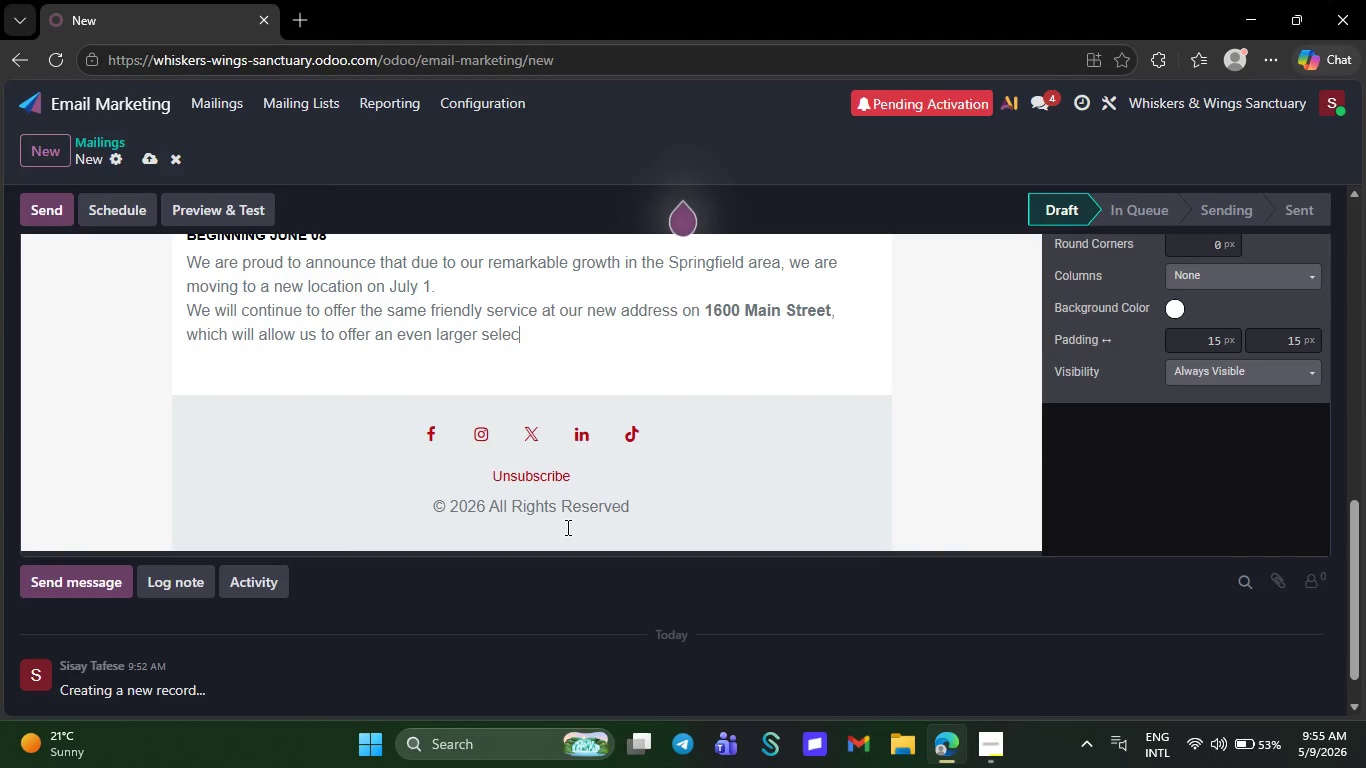 
key(Backspace)
 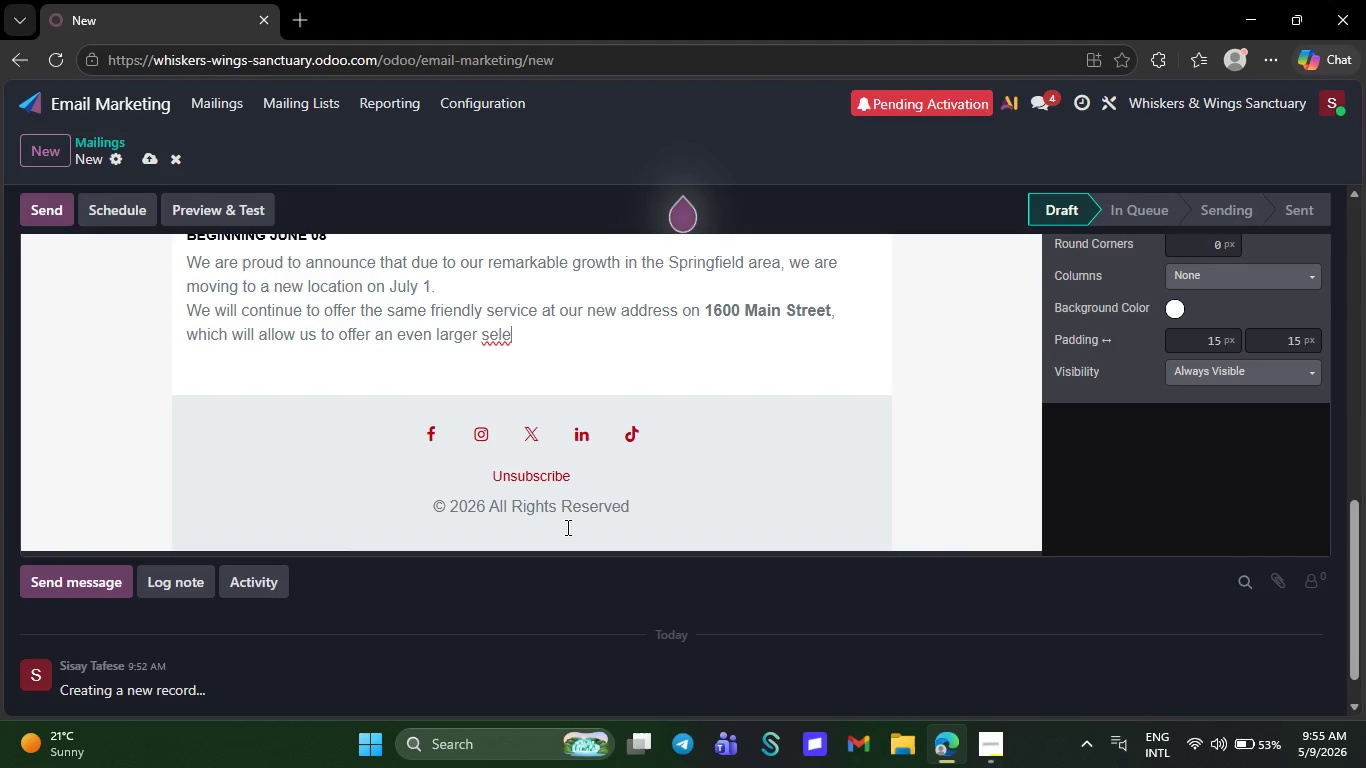 
hold_key(key=Backspace, duration=0.36)
 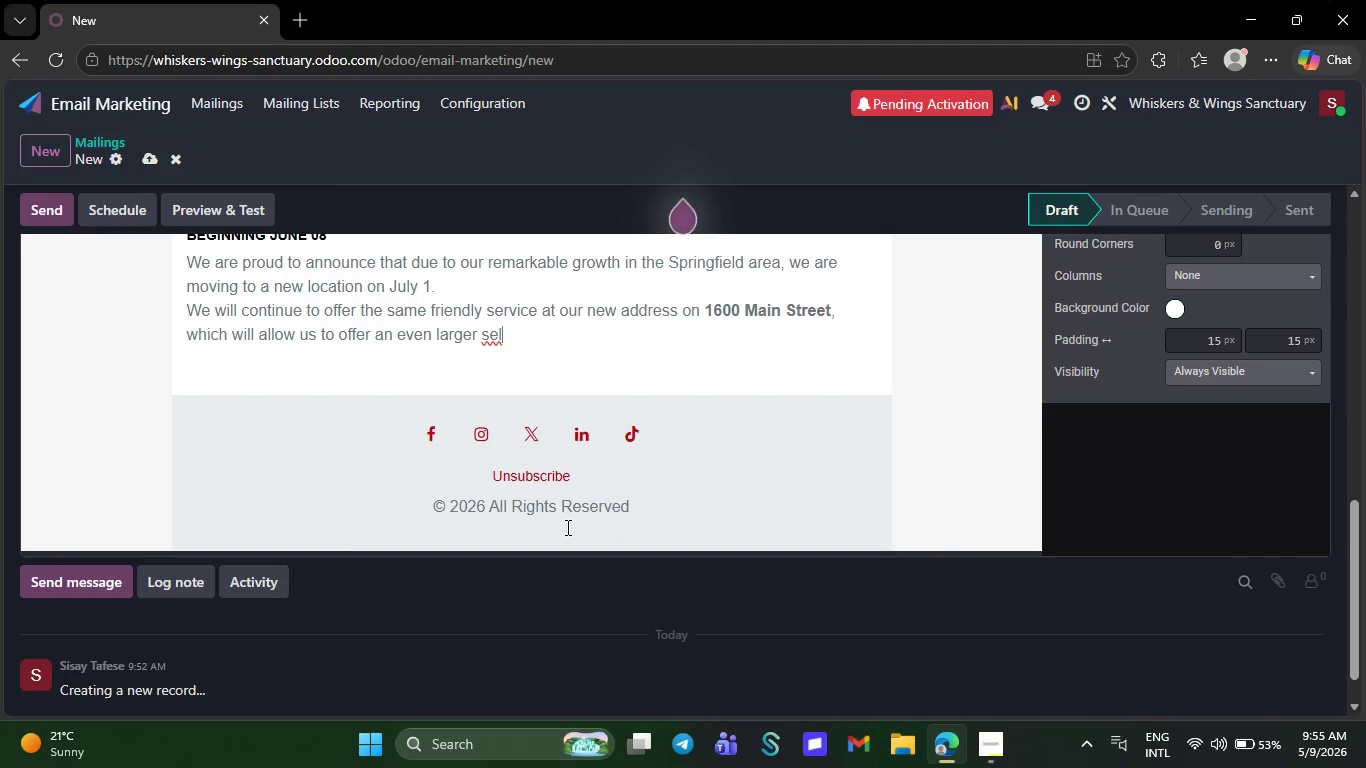 
key(Backspace)
 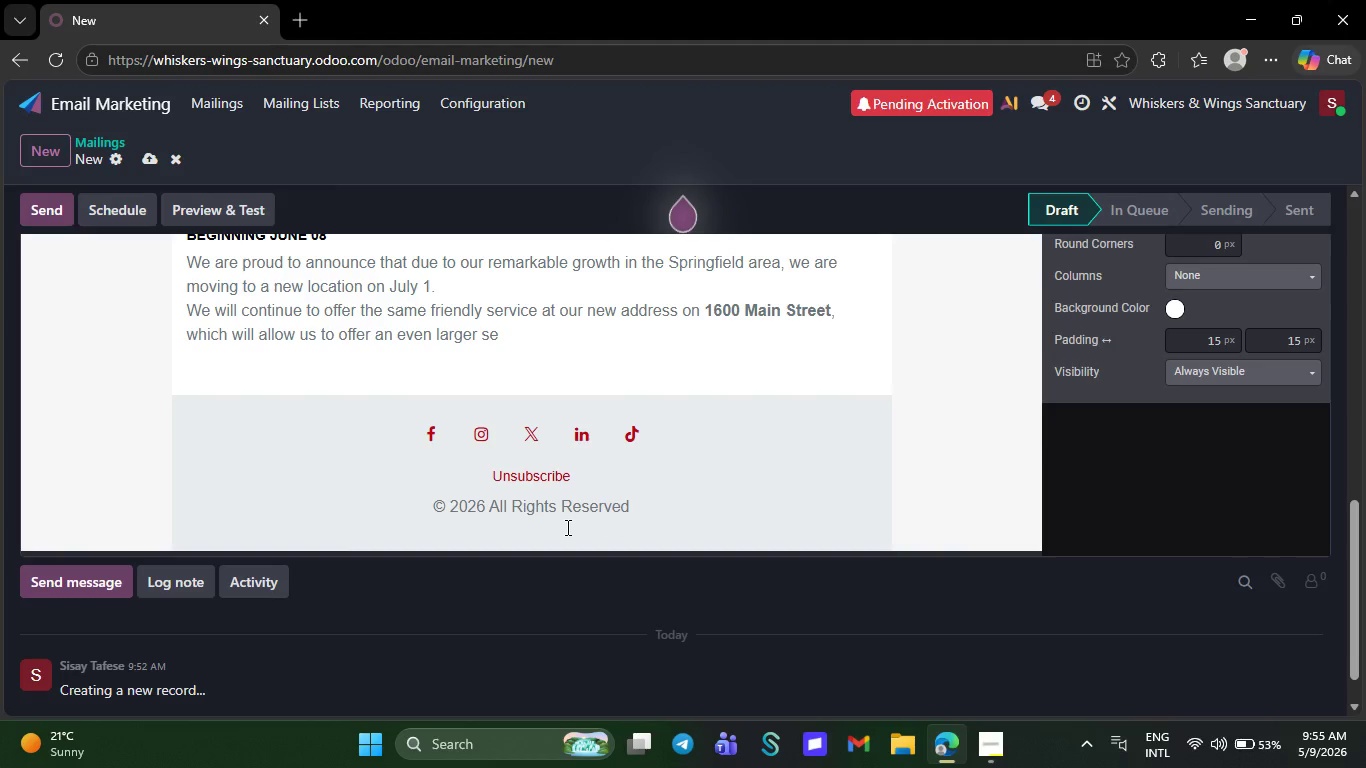 
key(Backspace)
 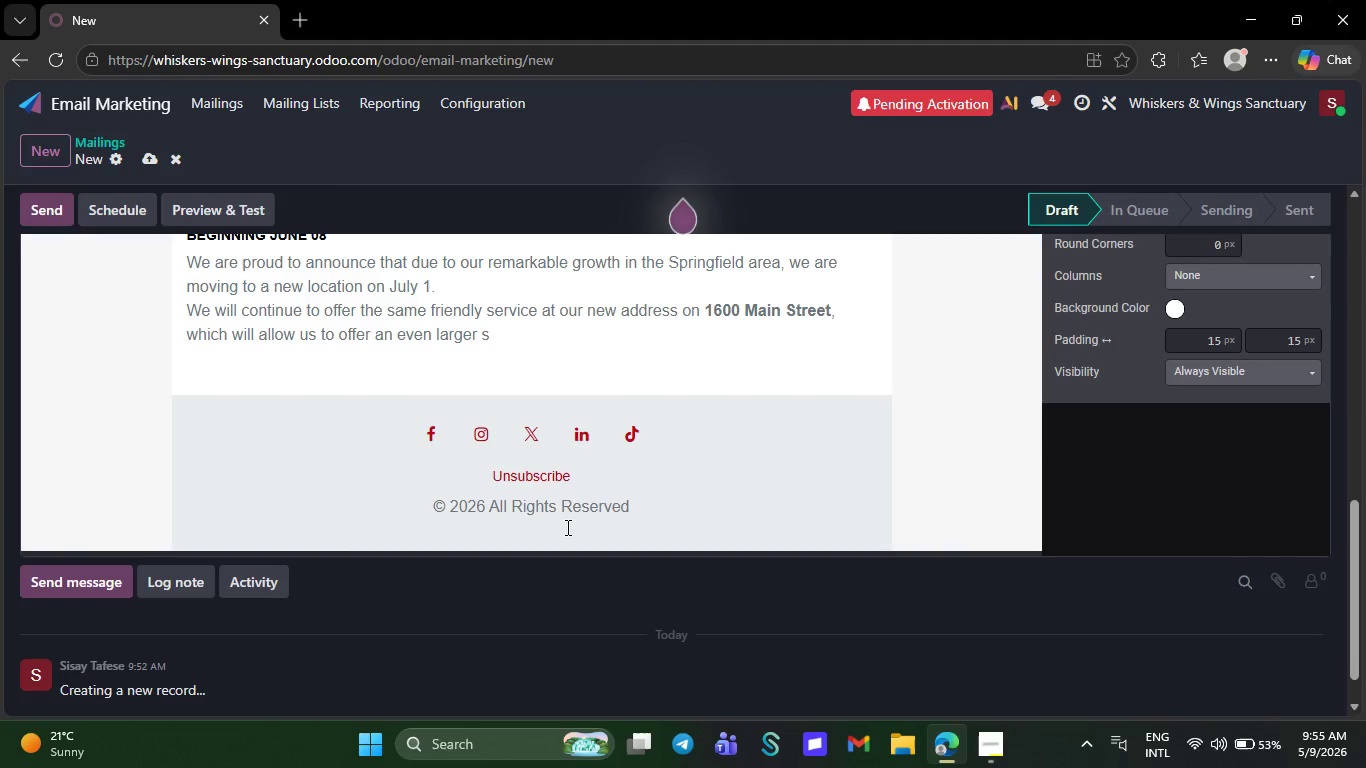 
hold_key(key=Backspace, duration=0.31)
 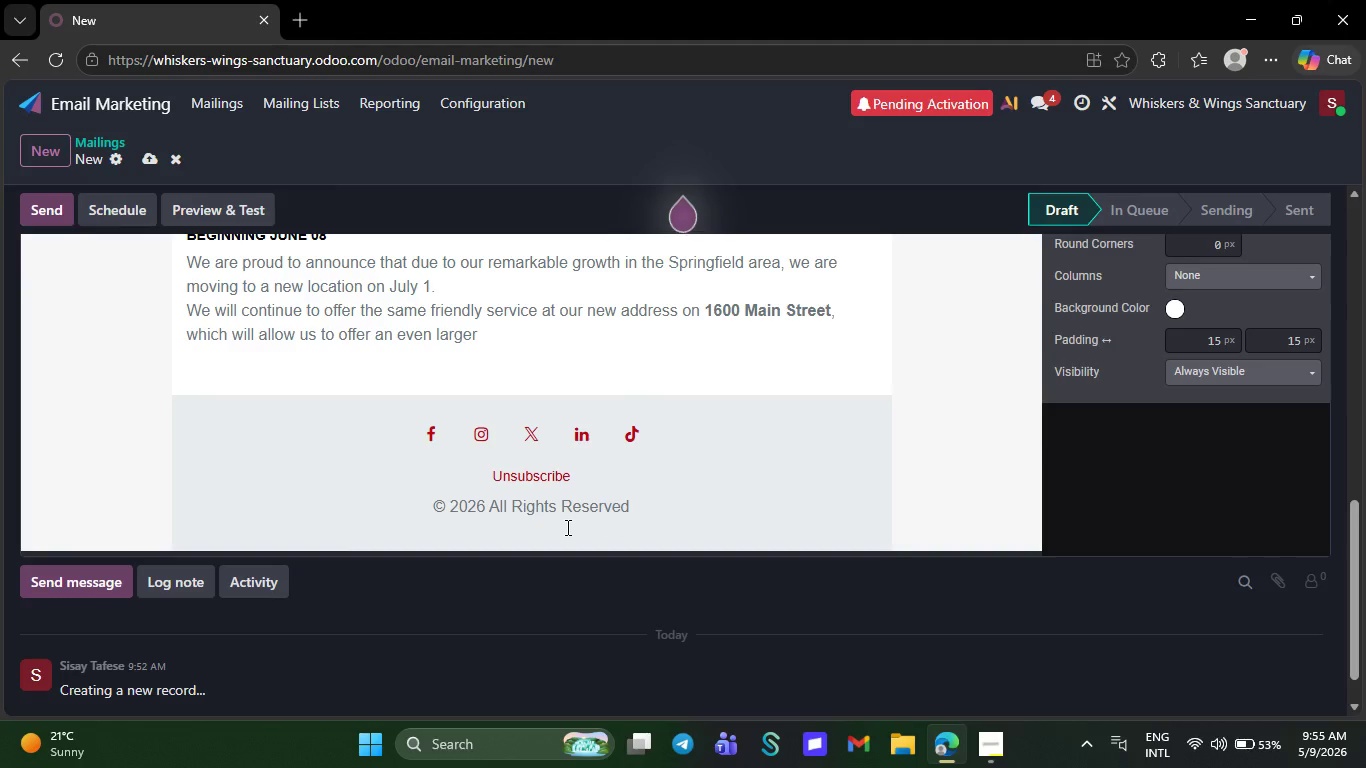 
hold_key(key=Backspace, duration=0.31)
 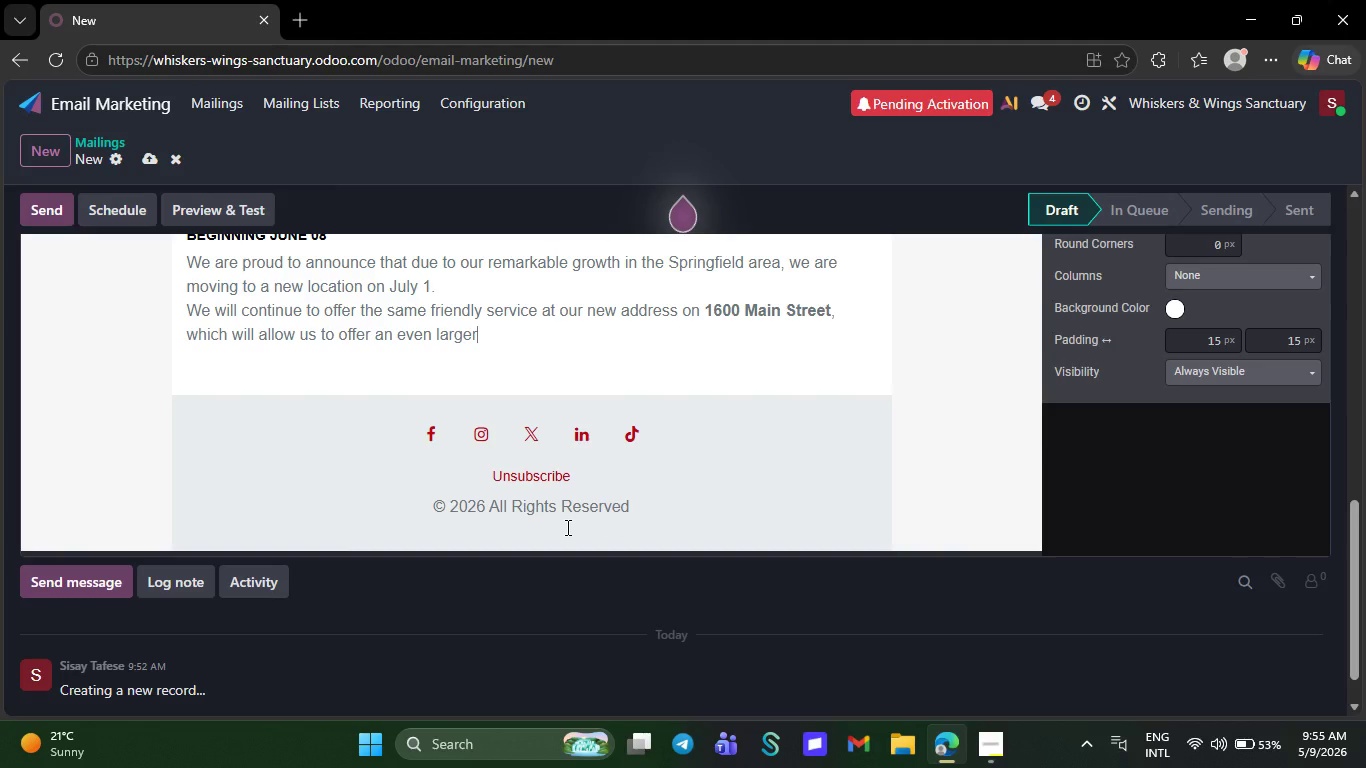 
key(Backspace)
 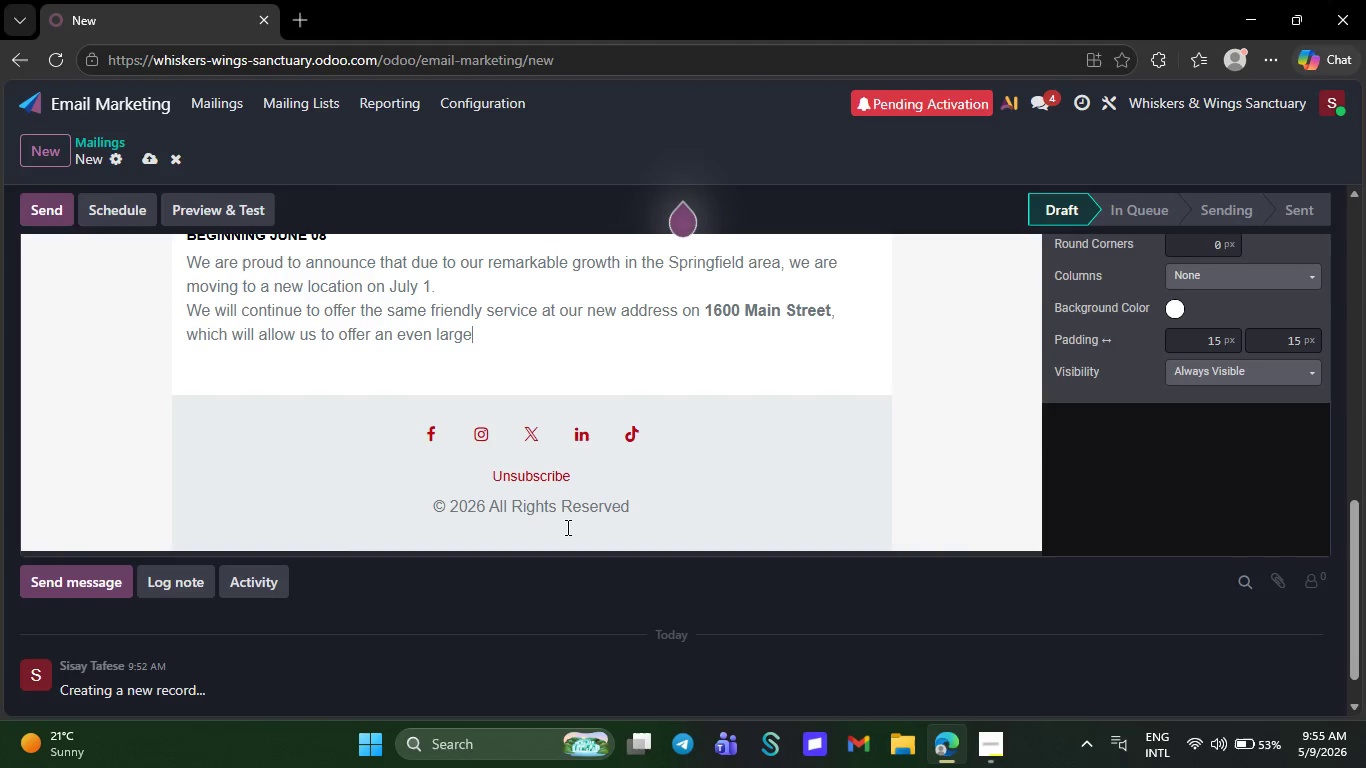 
key(Backspace)
 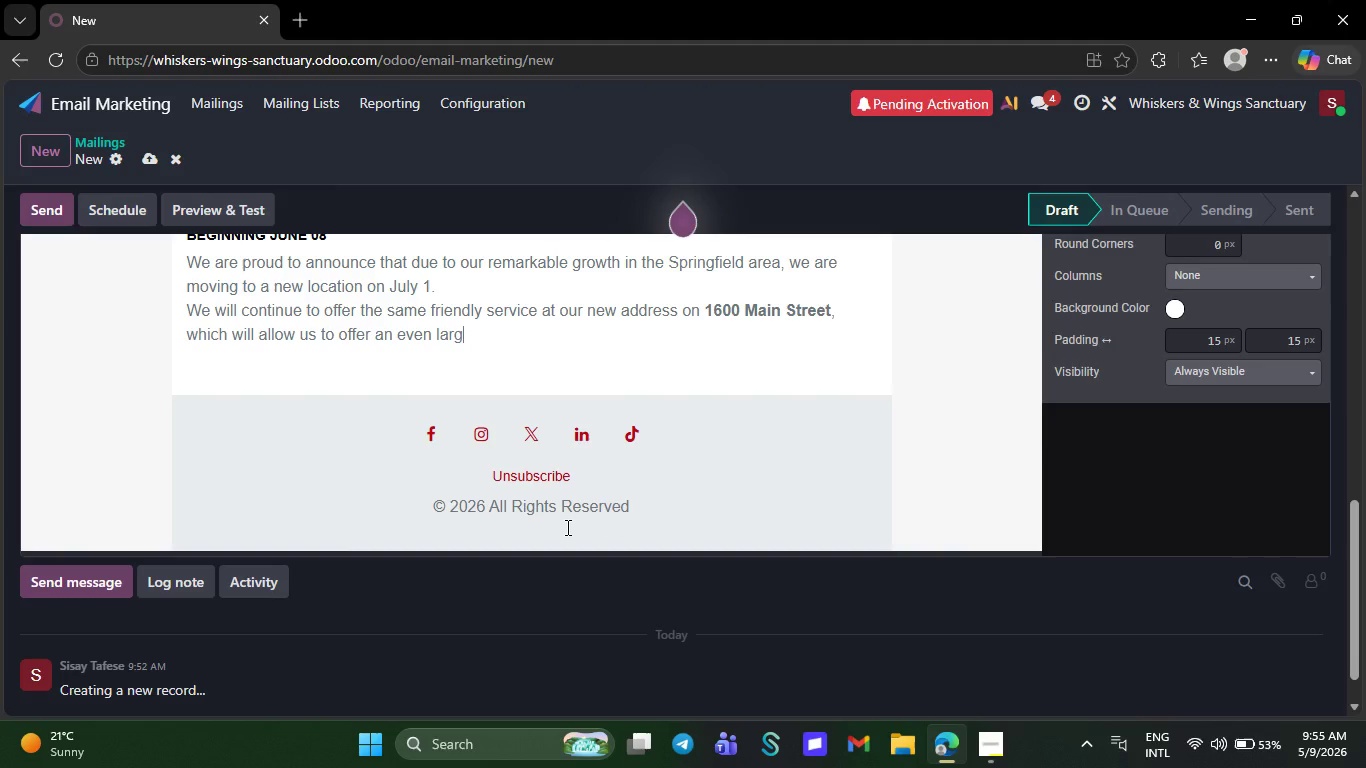 
key(Backspace)
 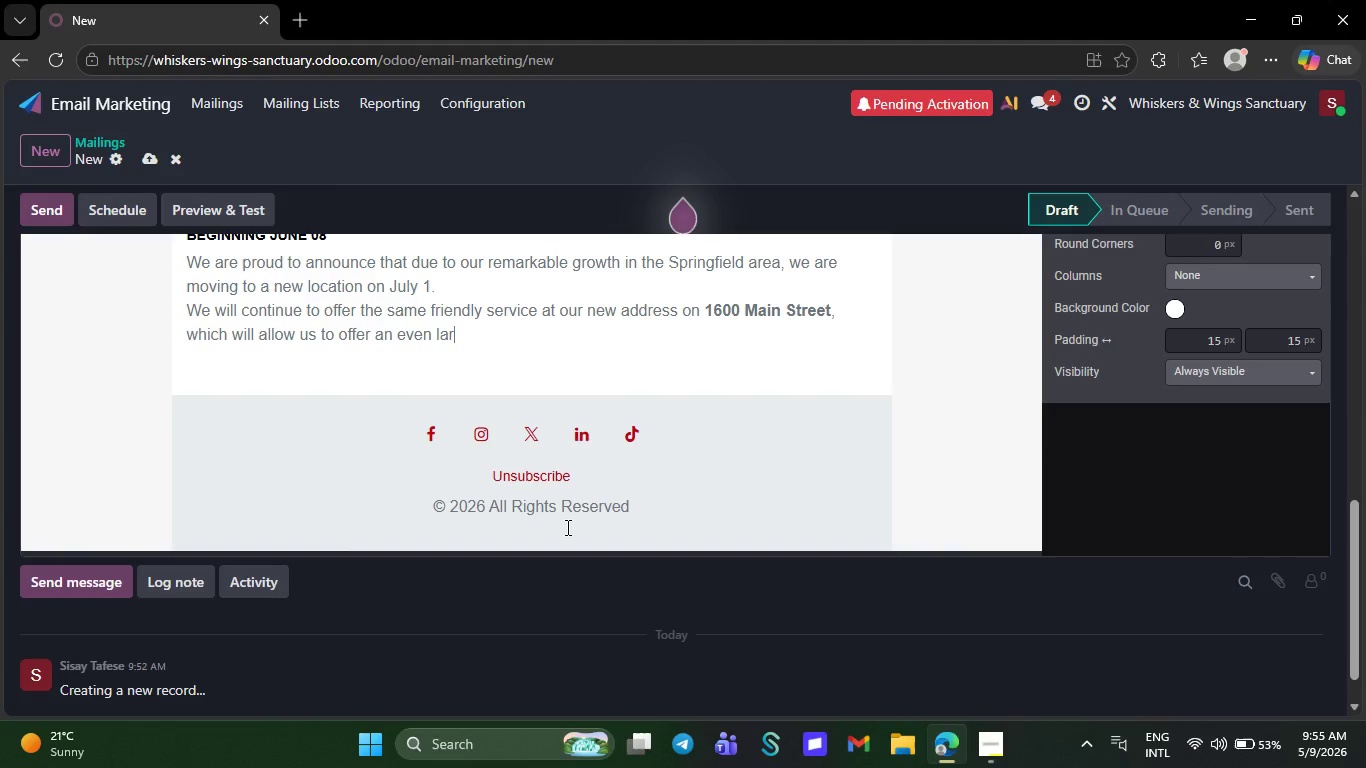 
key(Backspace)
 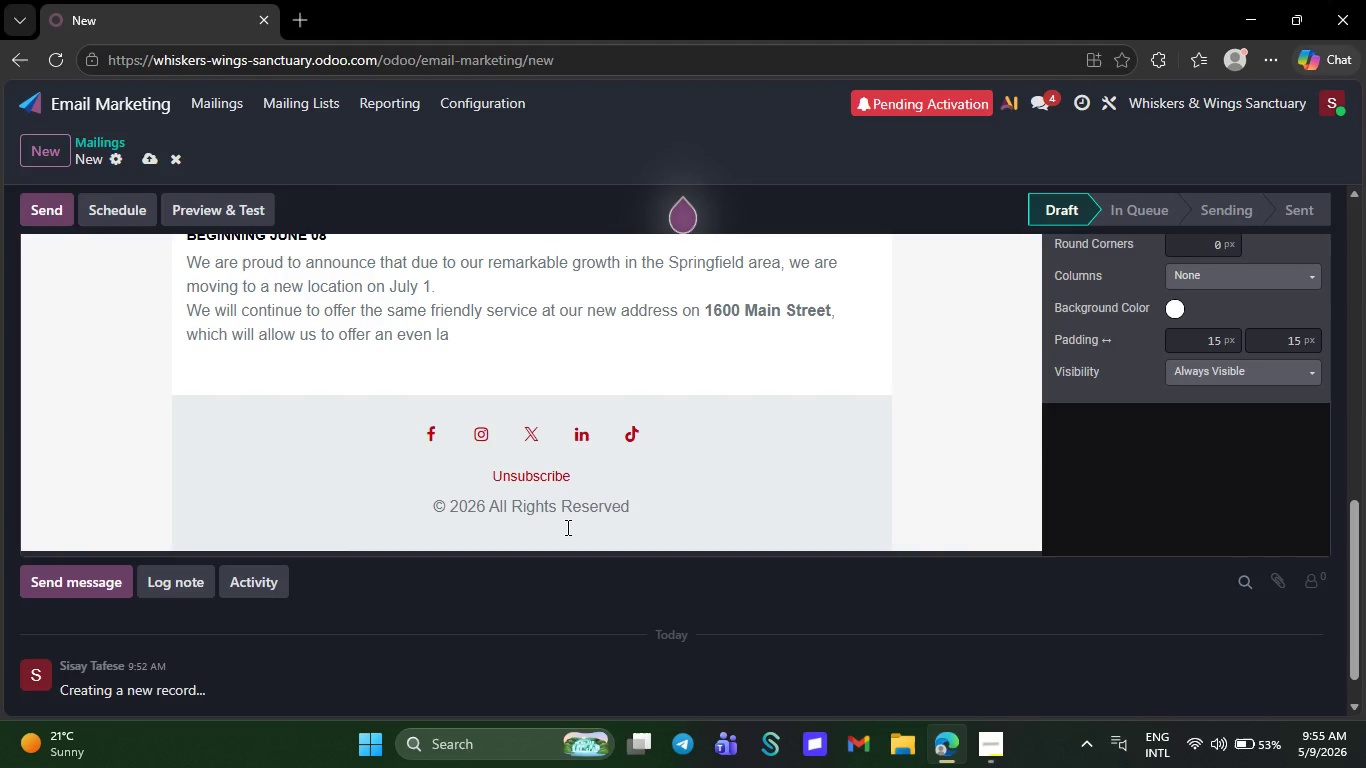 
key(Backspace)
 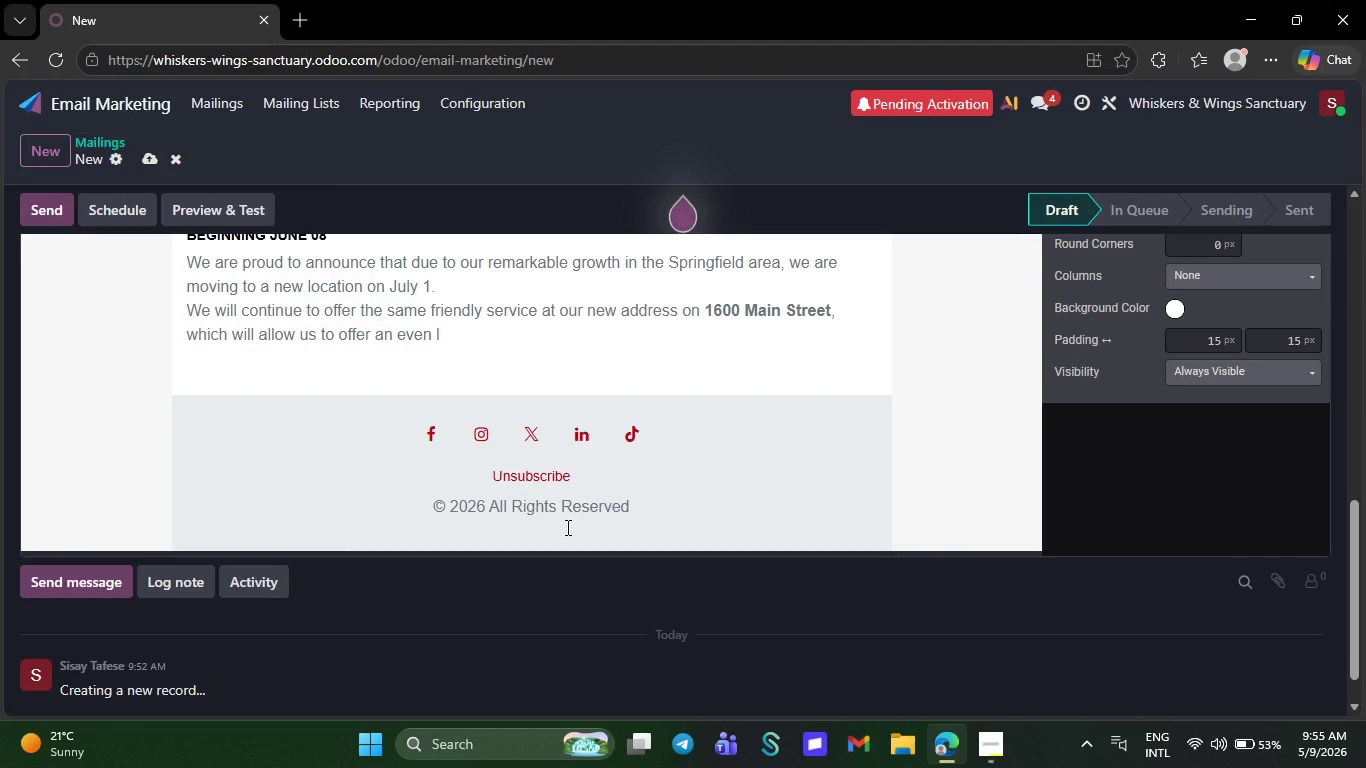 
key(Backspace)
 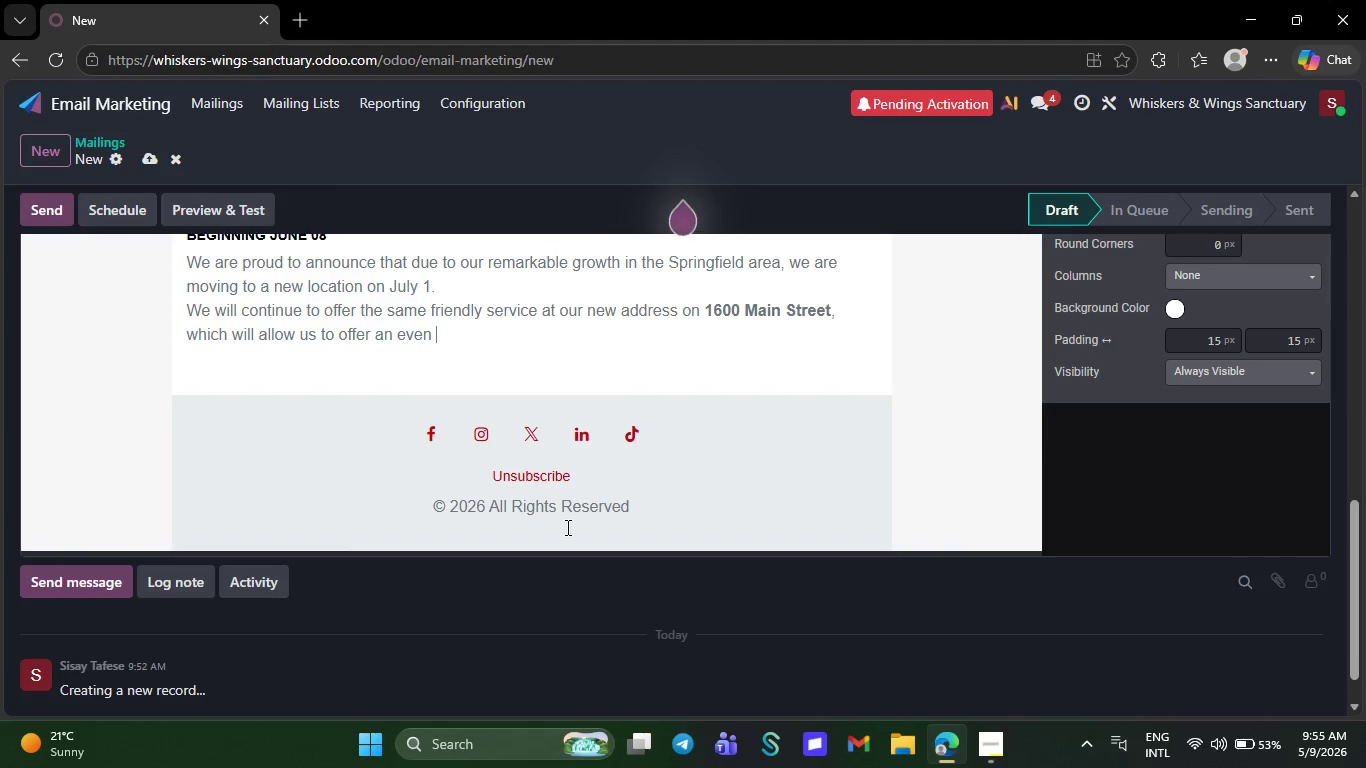 
key(Backspace)
 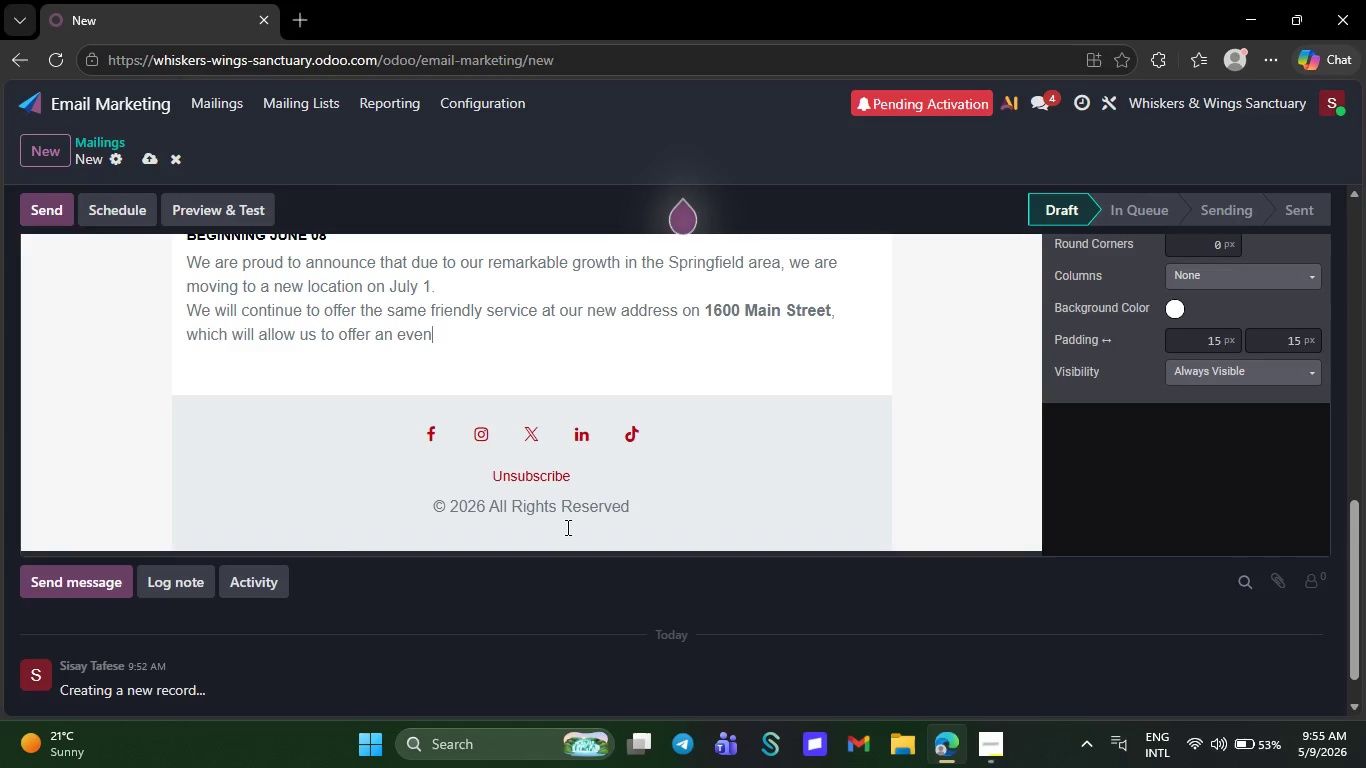 
key(Backspace)
 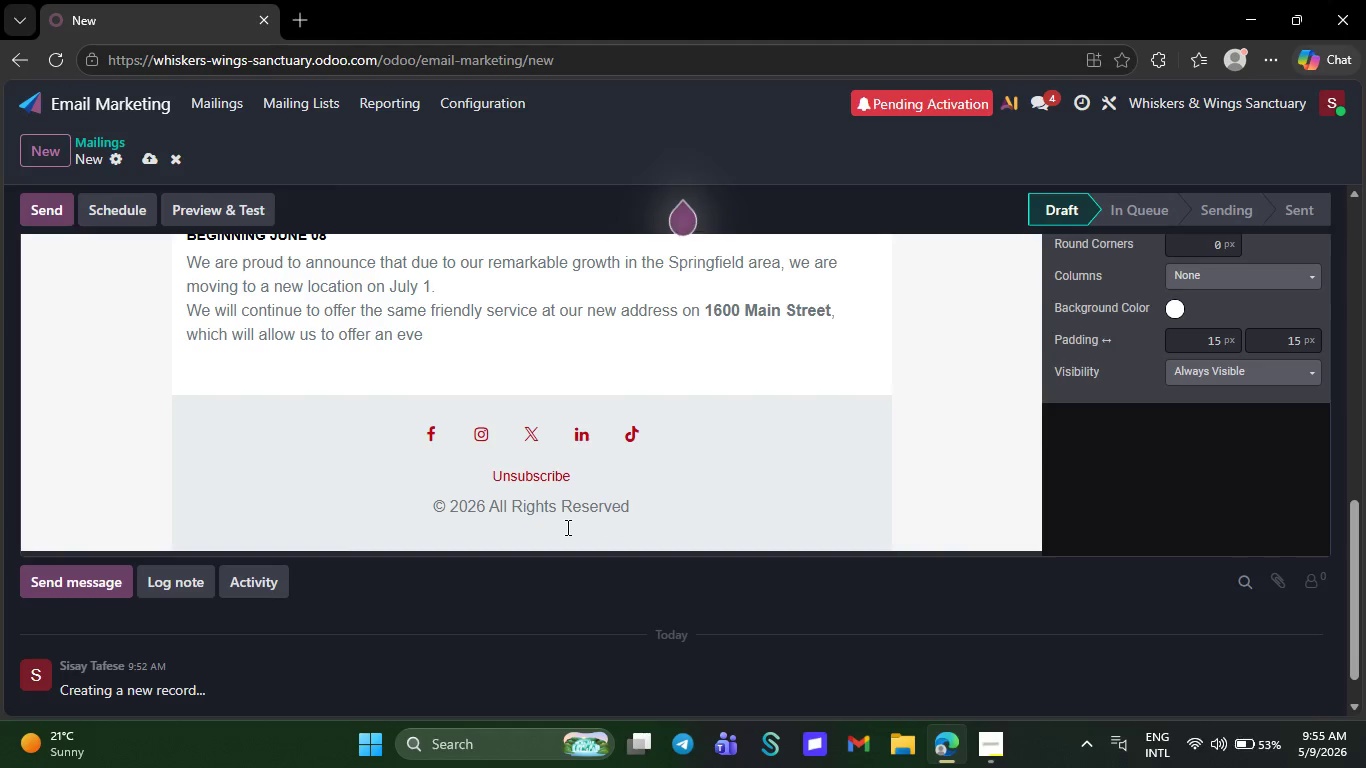 
key(Backspace)
 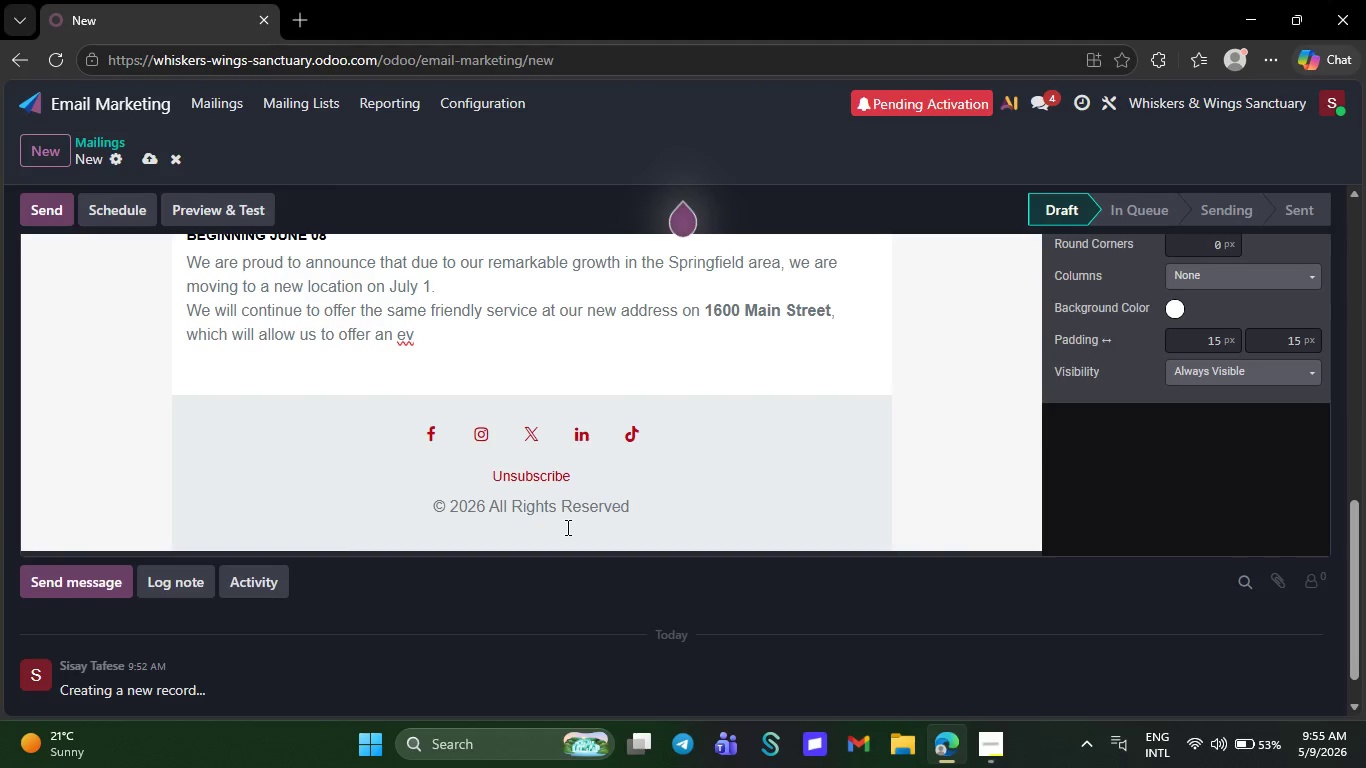 
key(Backspace)
 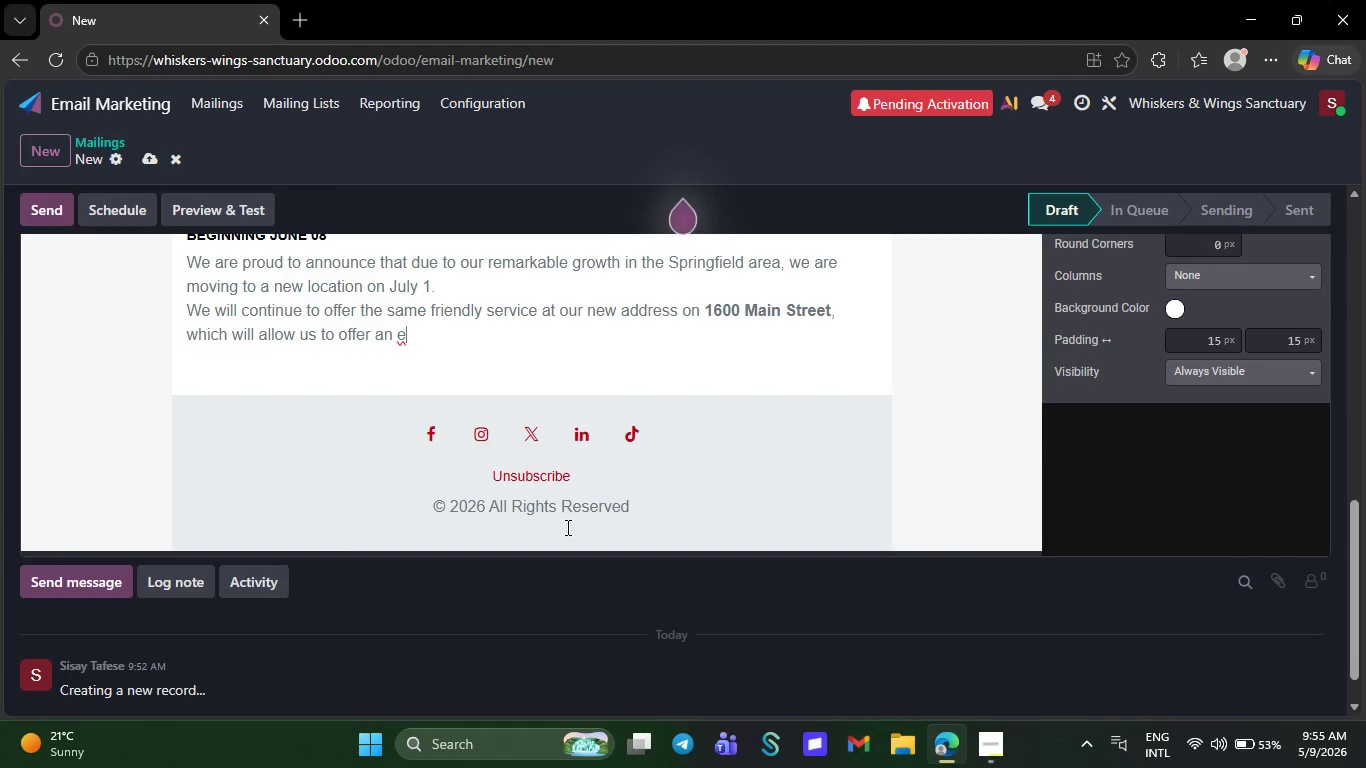 
key(Backspace)
 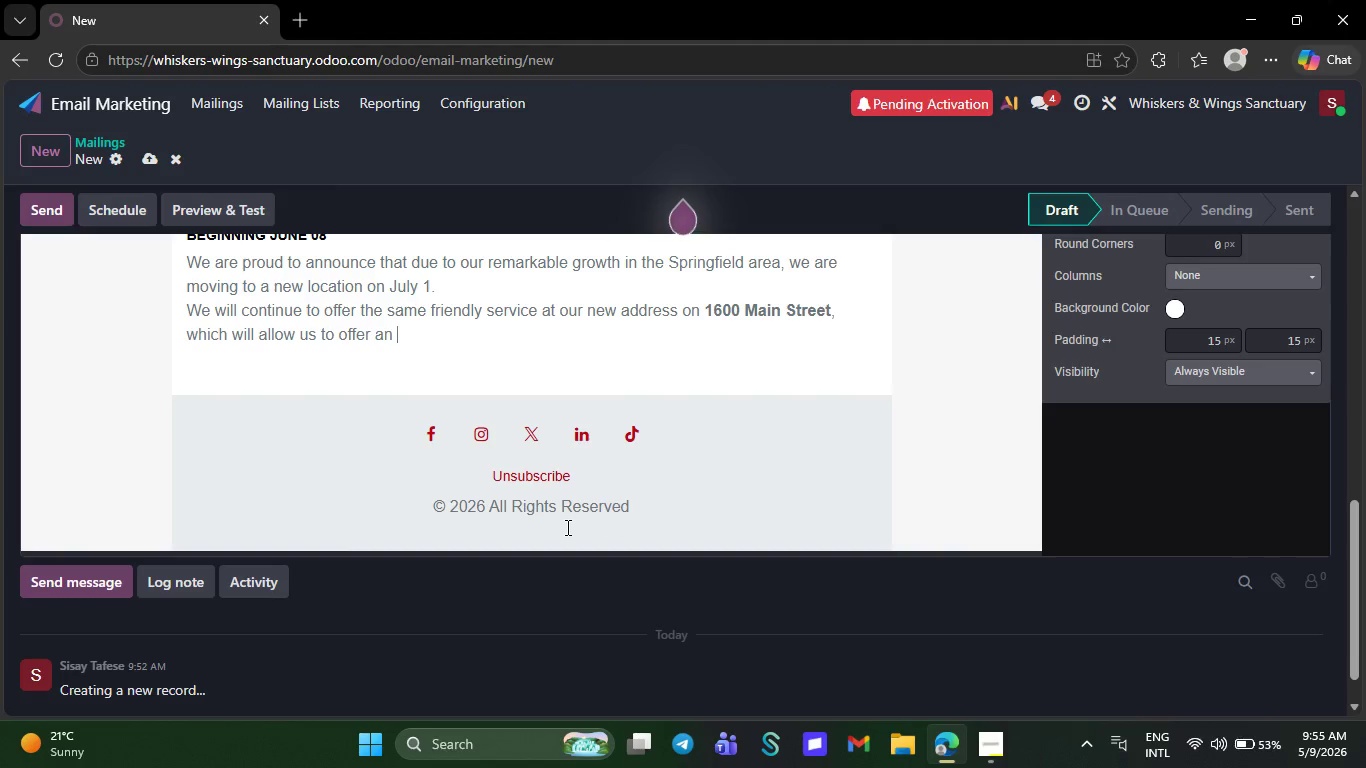 
key(Backspace)
 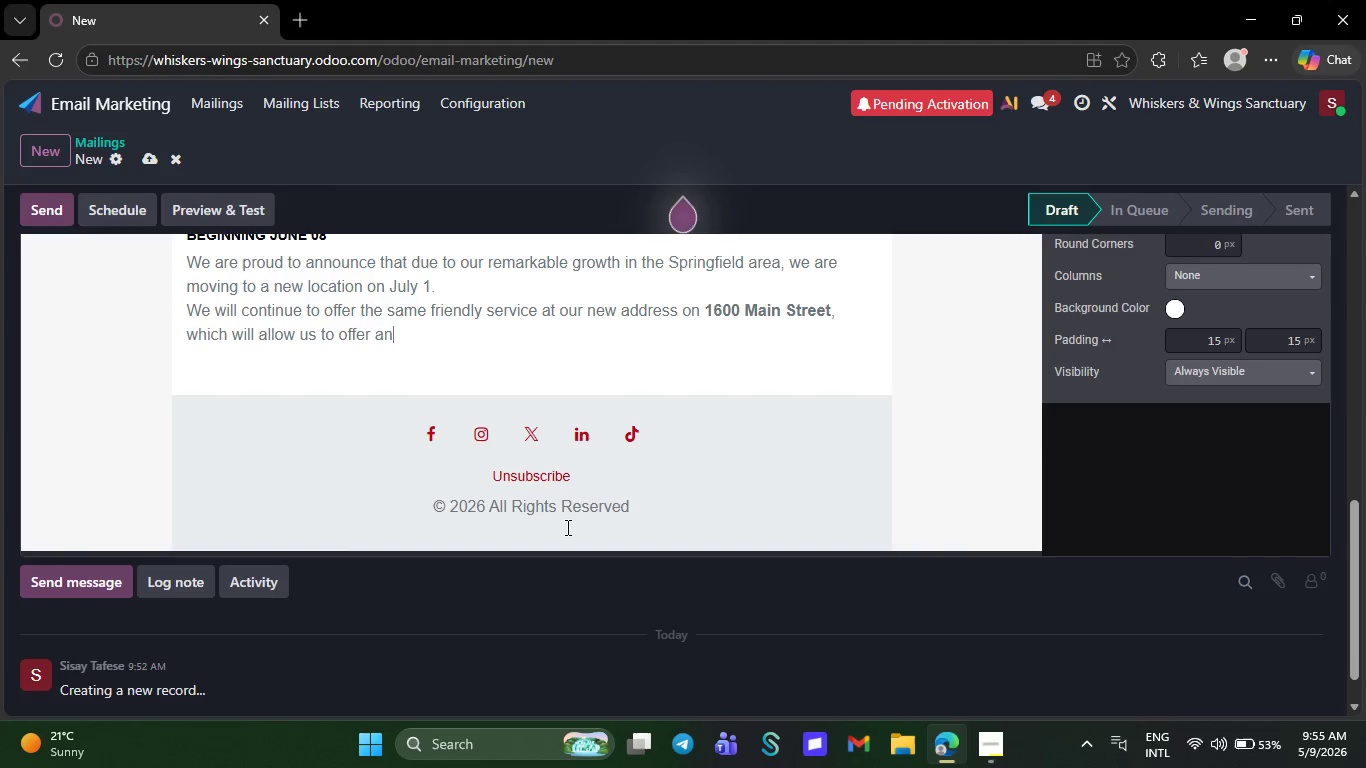 
key(Backspace)
 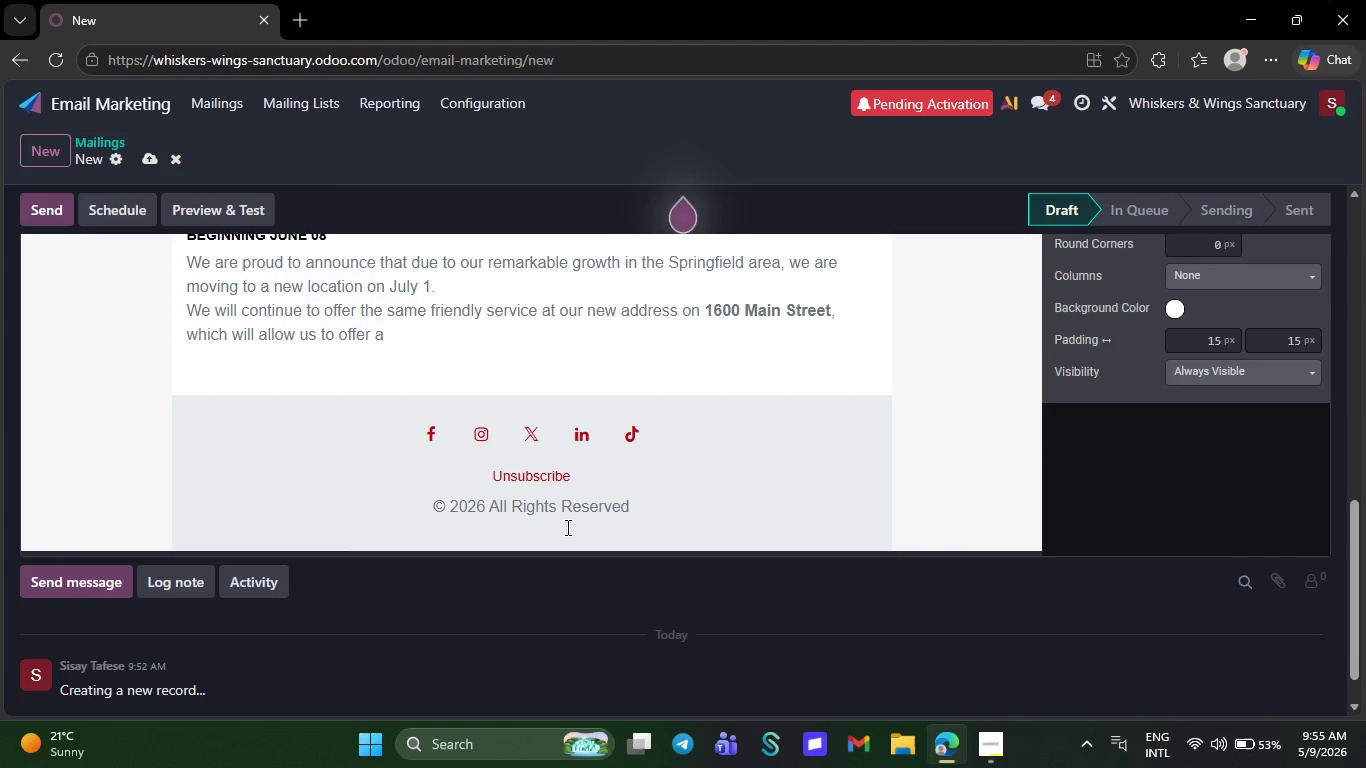 
key(Backspace)
 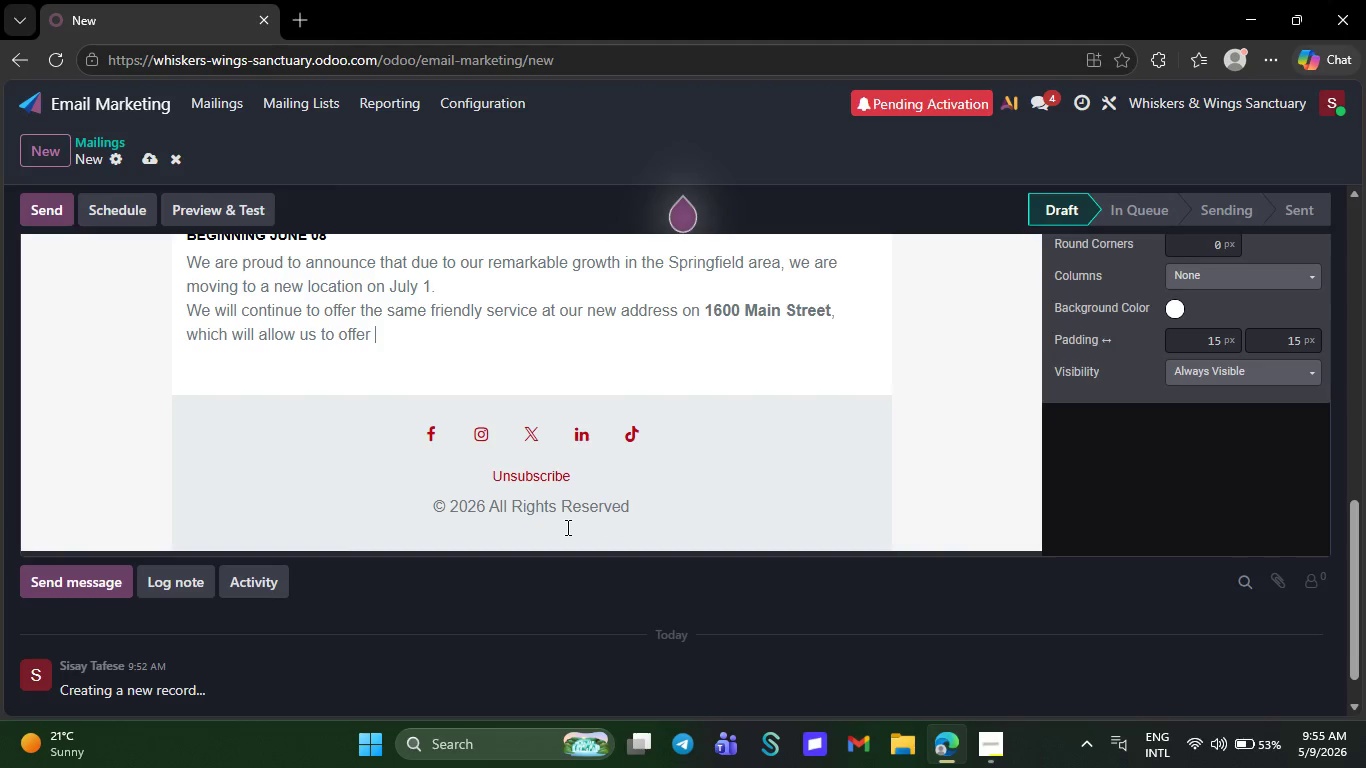 
key(Backspace)
 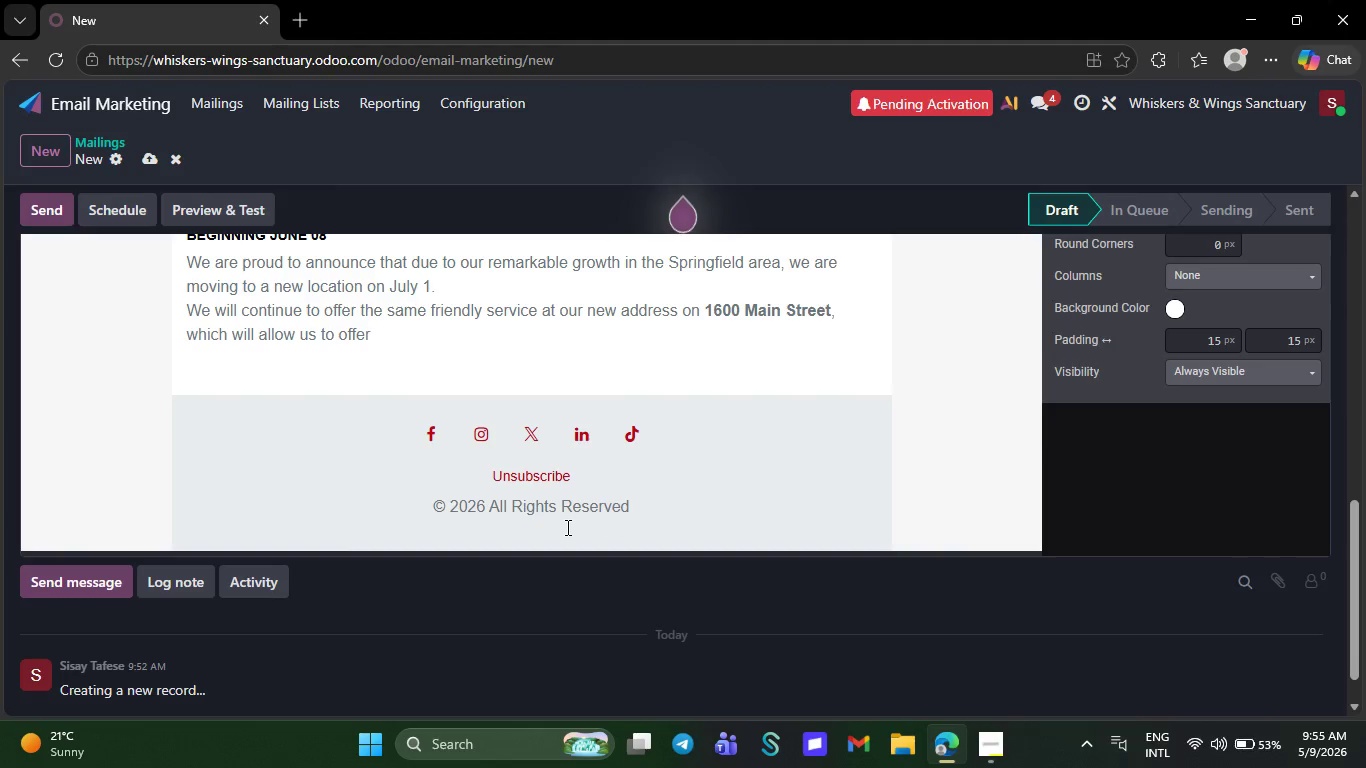 
key(Backspace)
 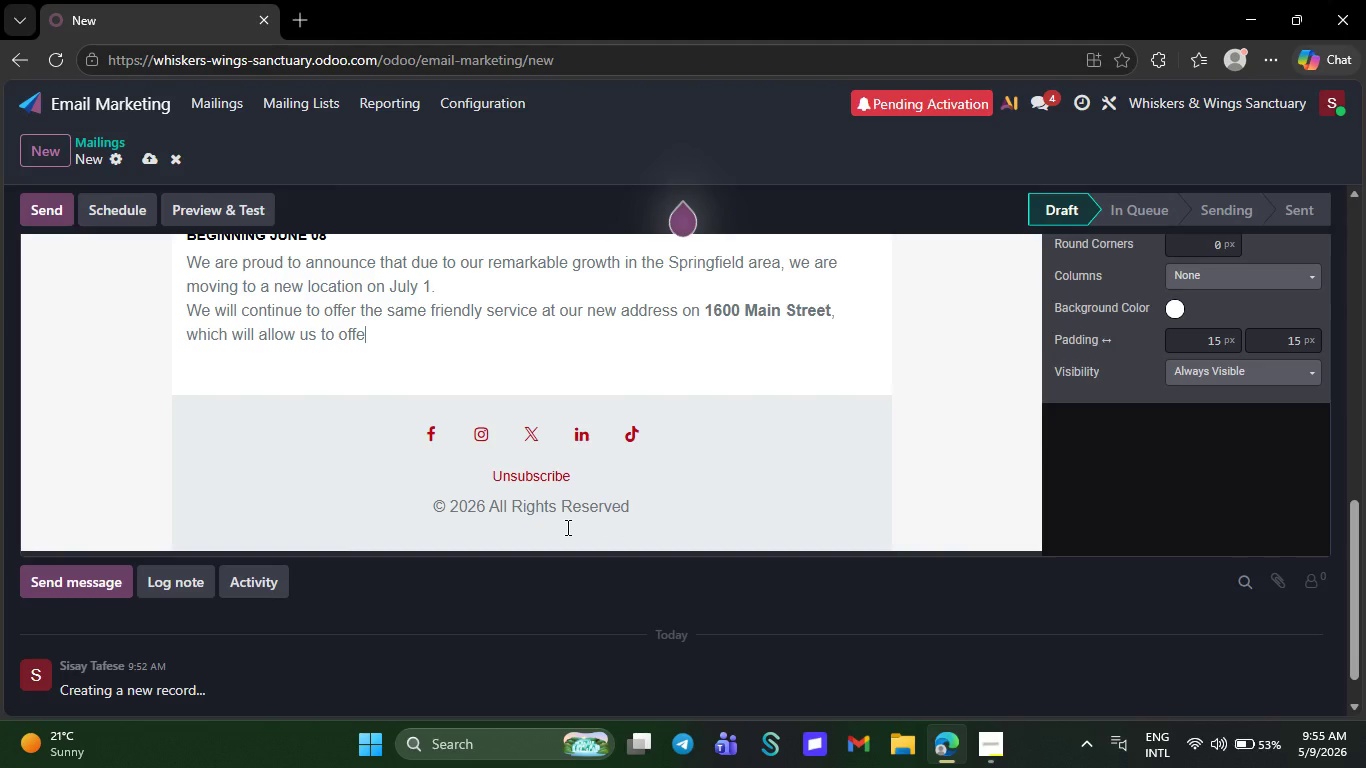 
key(Backspace)
 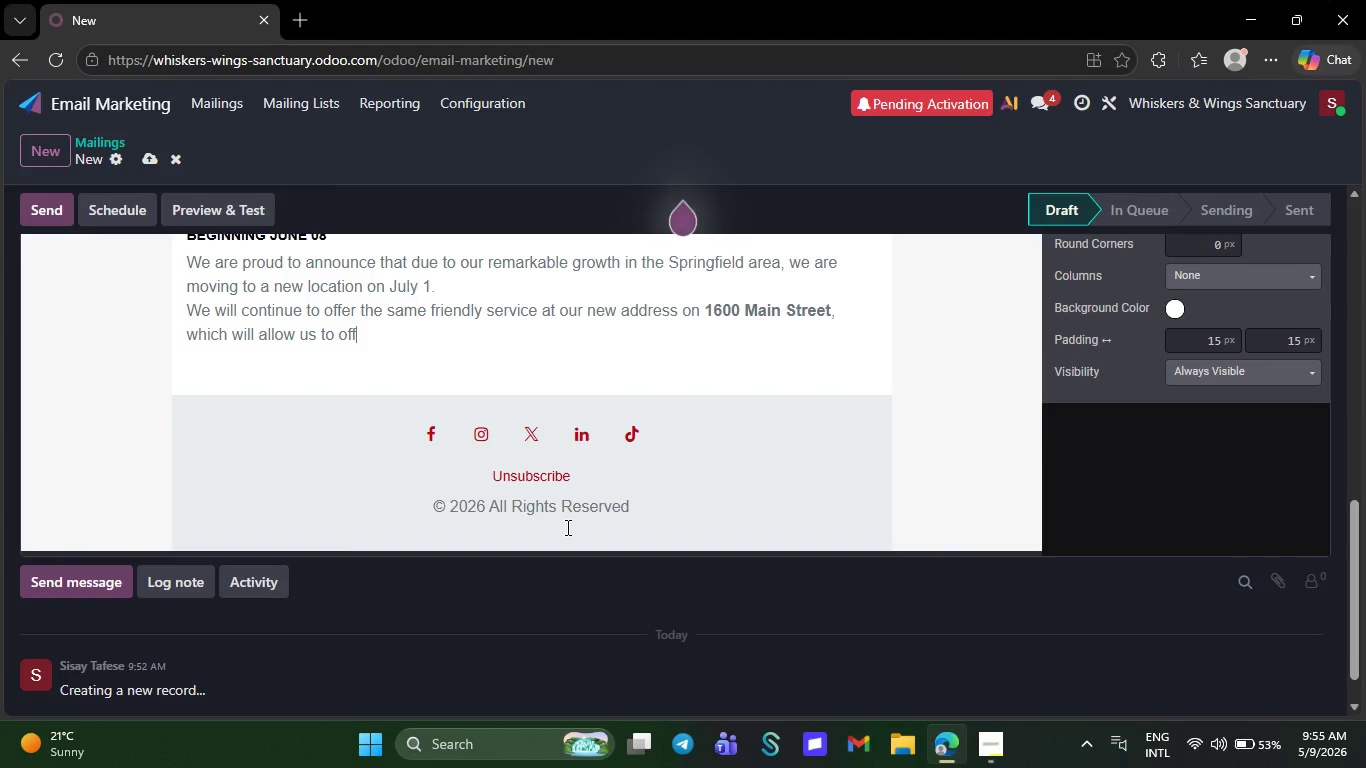 
key(Backspace)
 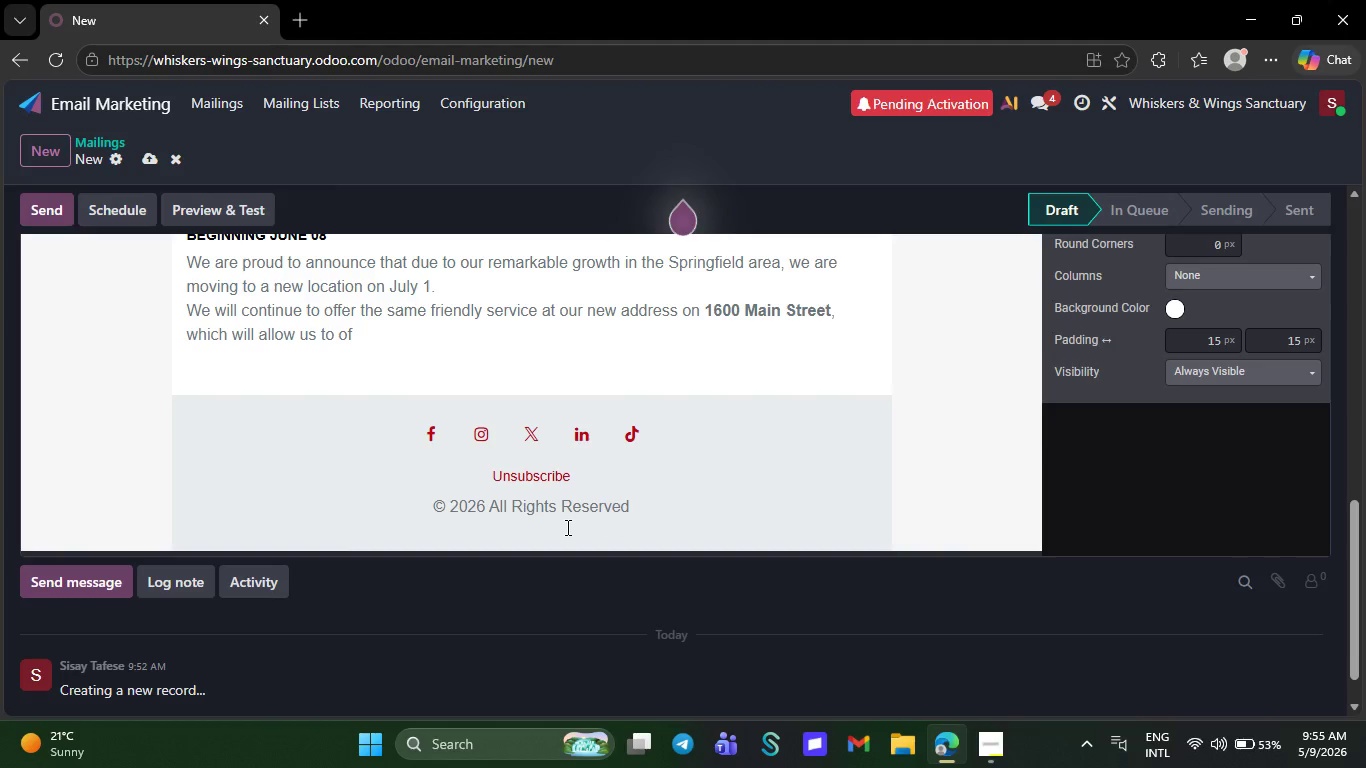 
key(Backspace)
 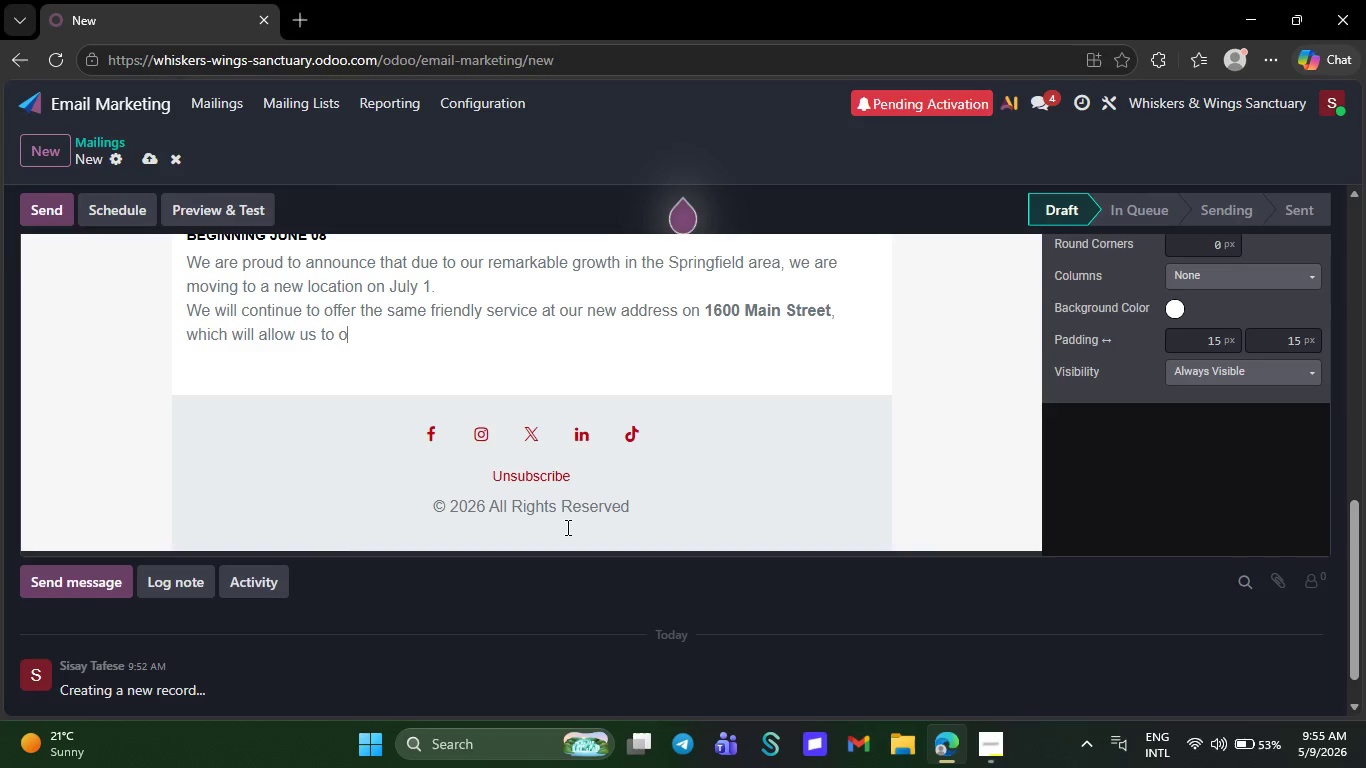 
key(Backspace)
 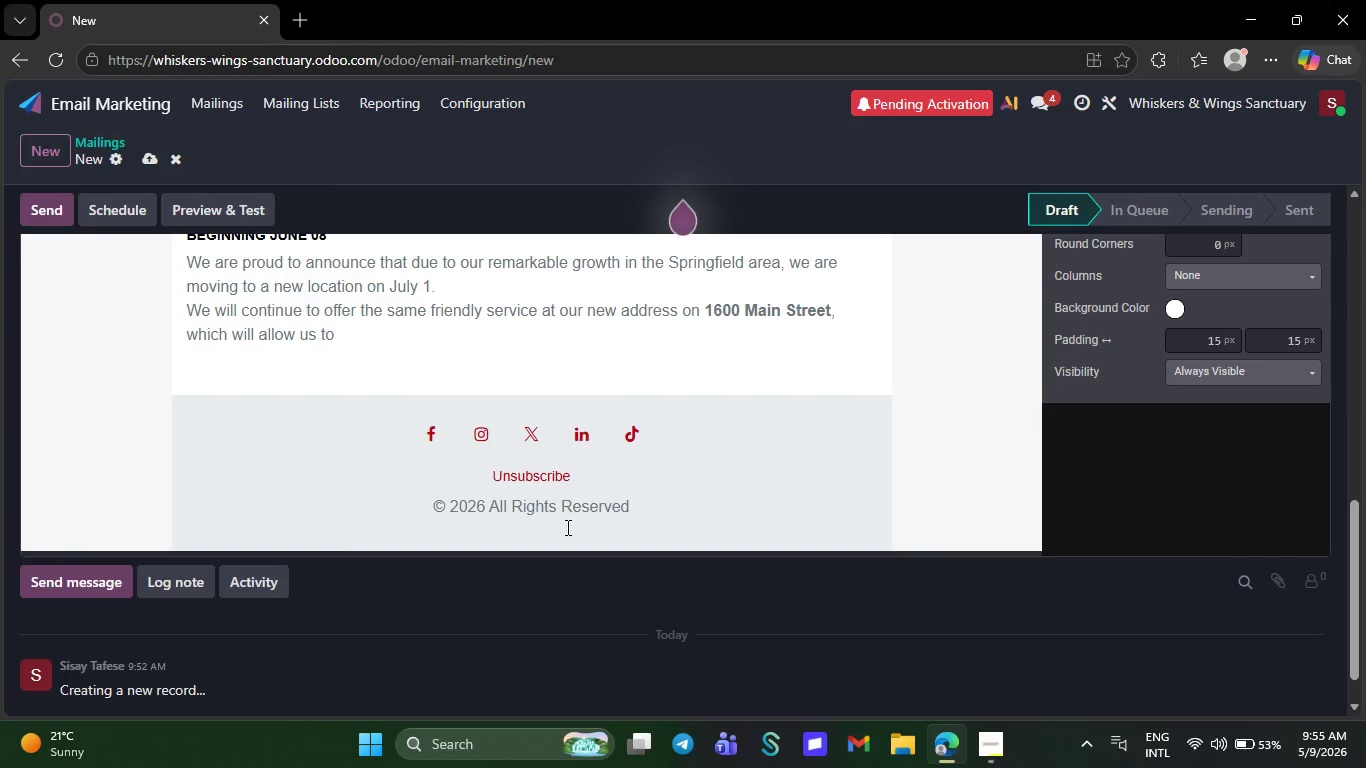 
key(Backspace)
 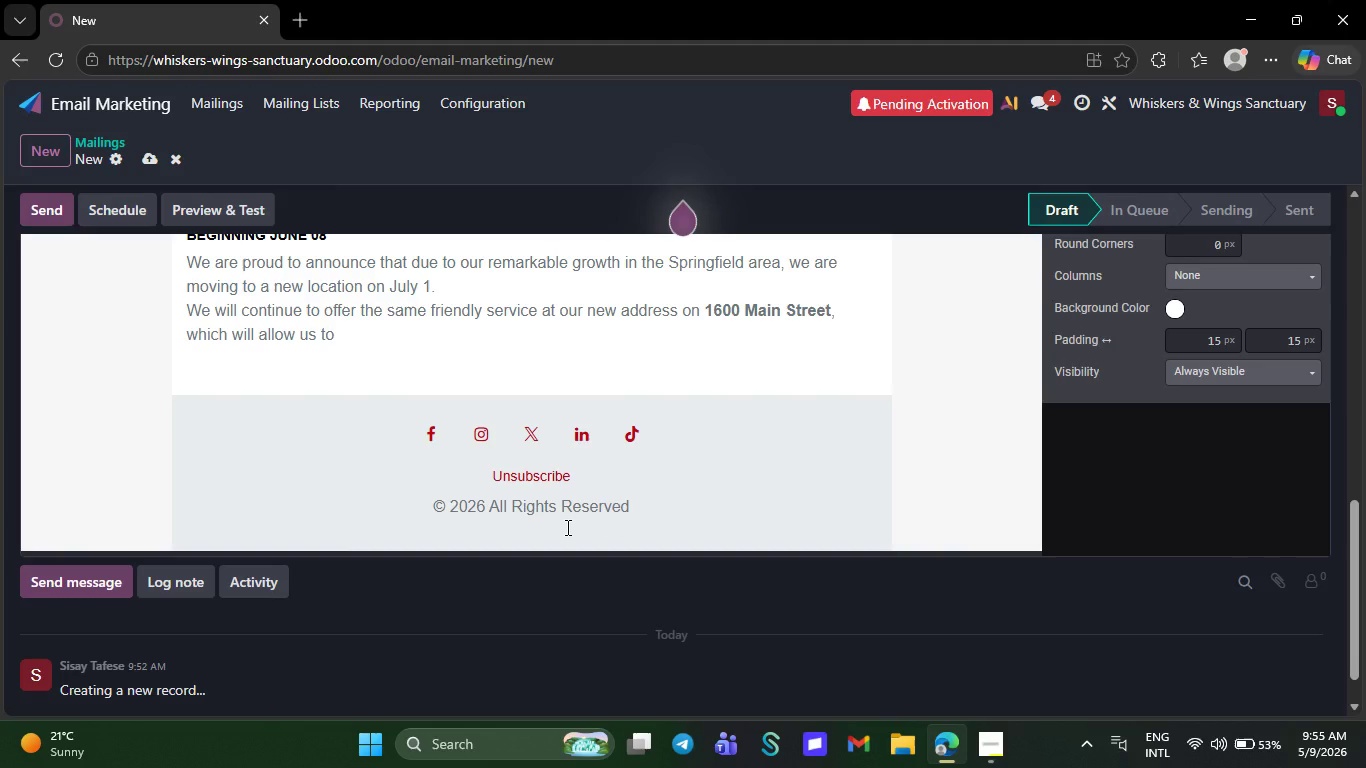 
key(Backspace)
 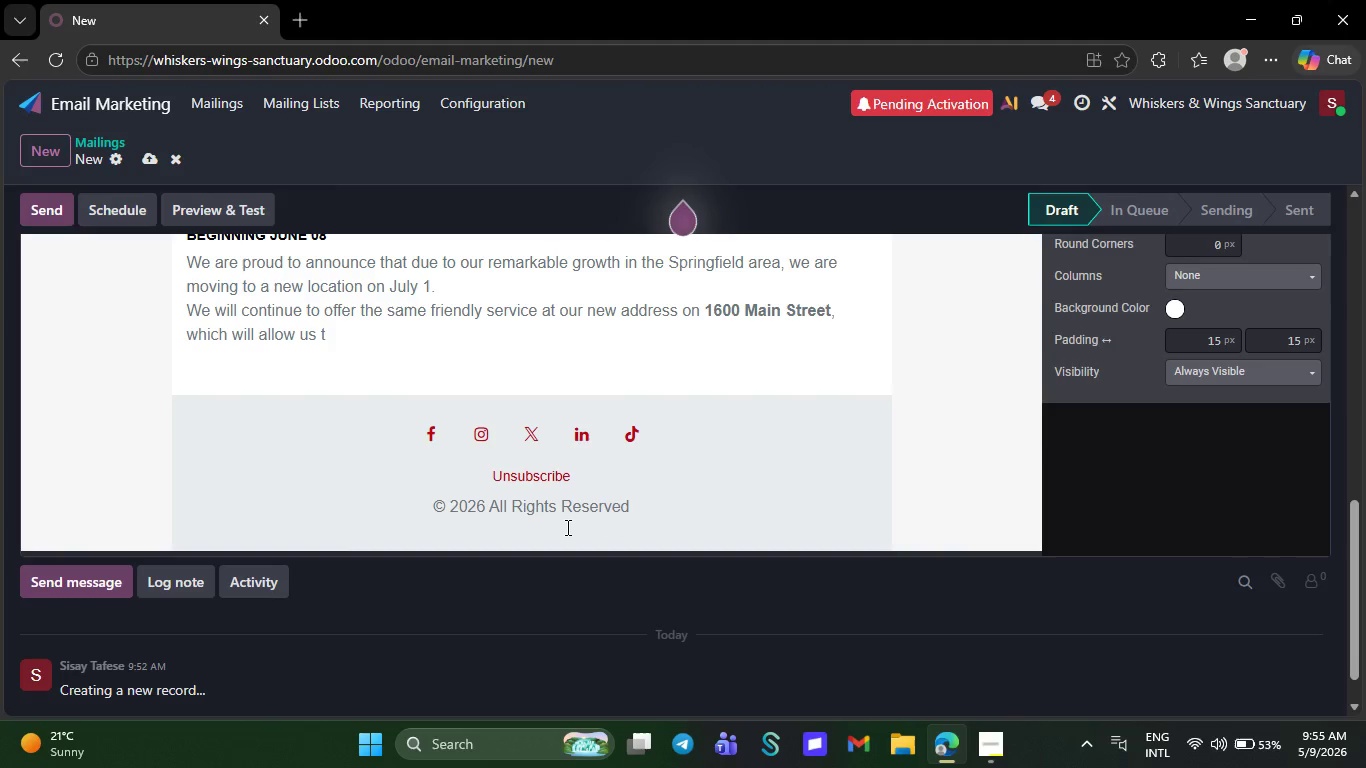 
key(Backspace)
 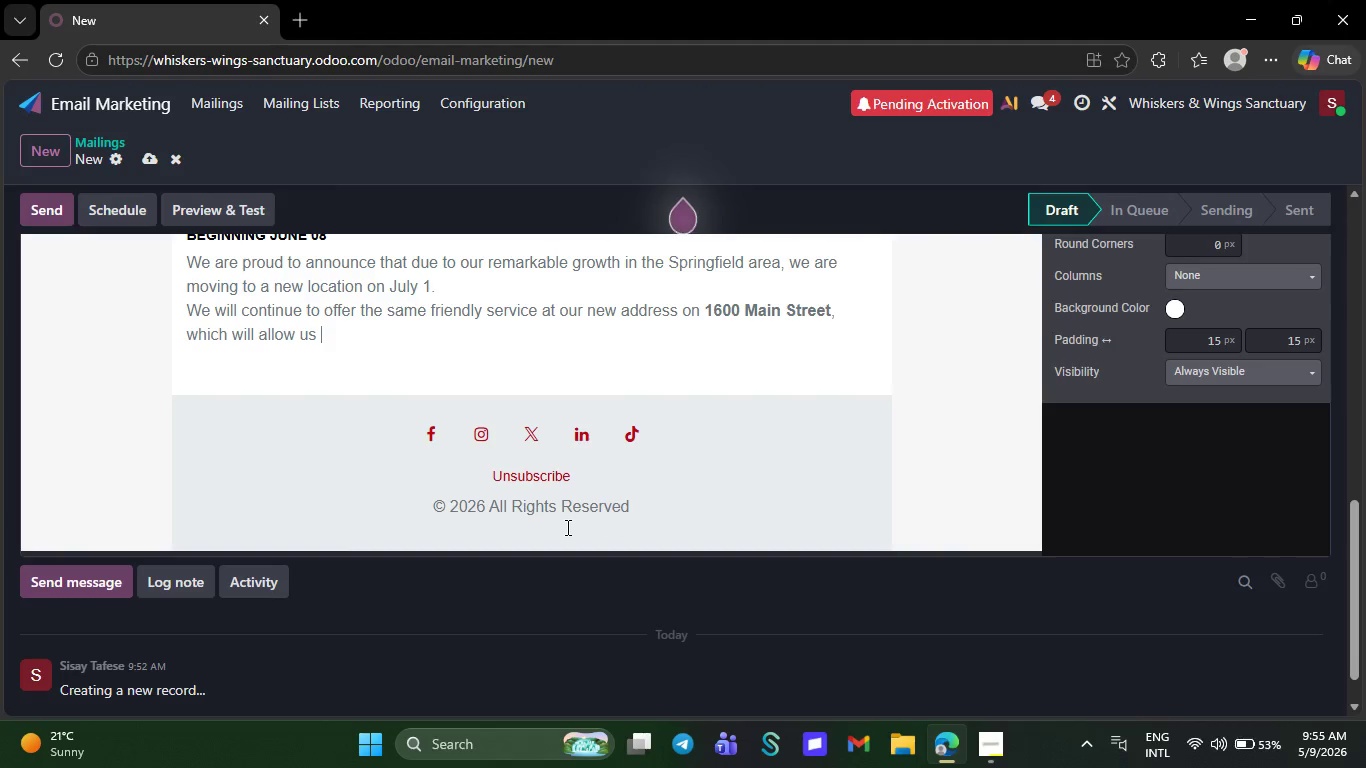 
key(Backspace)
 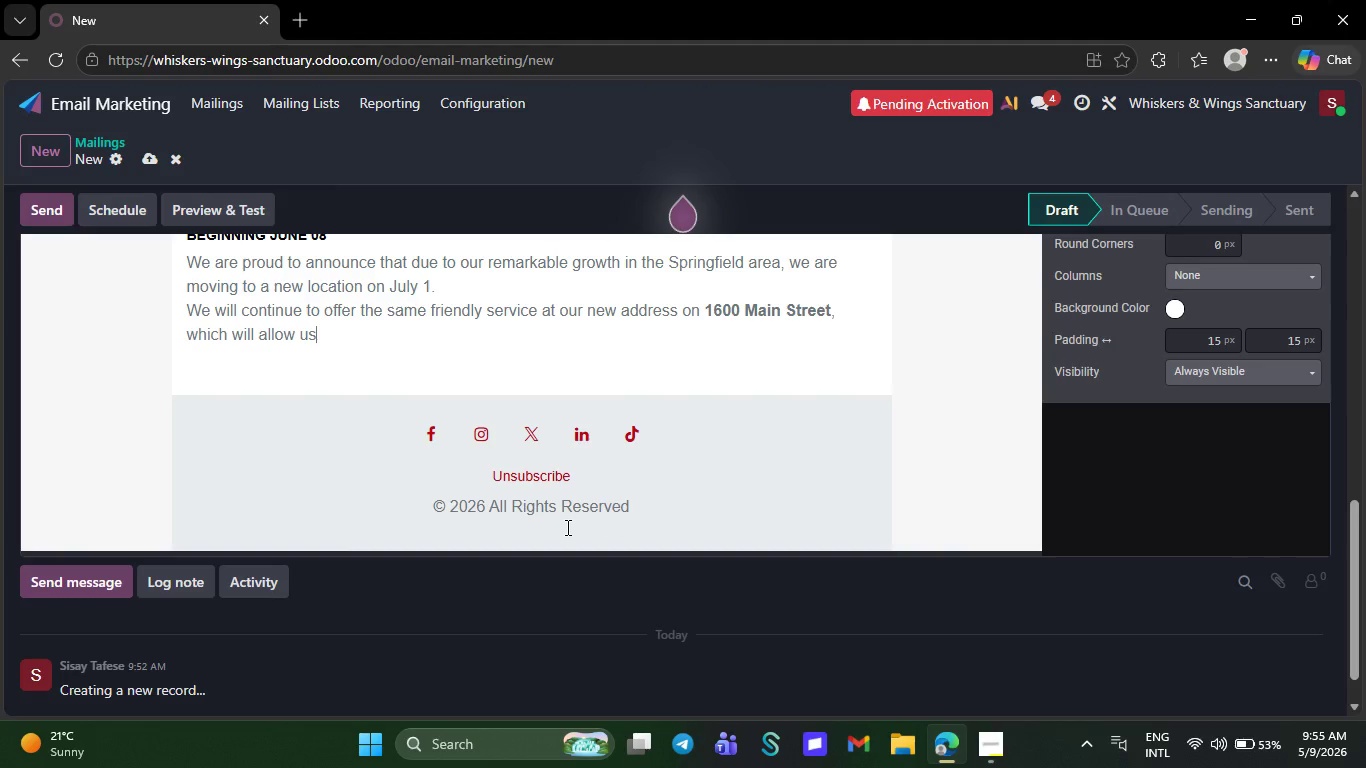 
key(Backspace)
 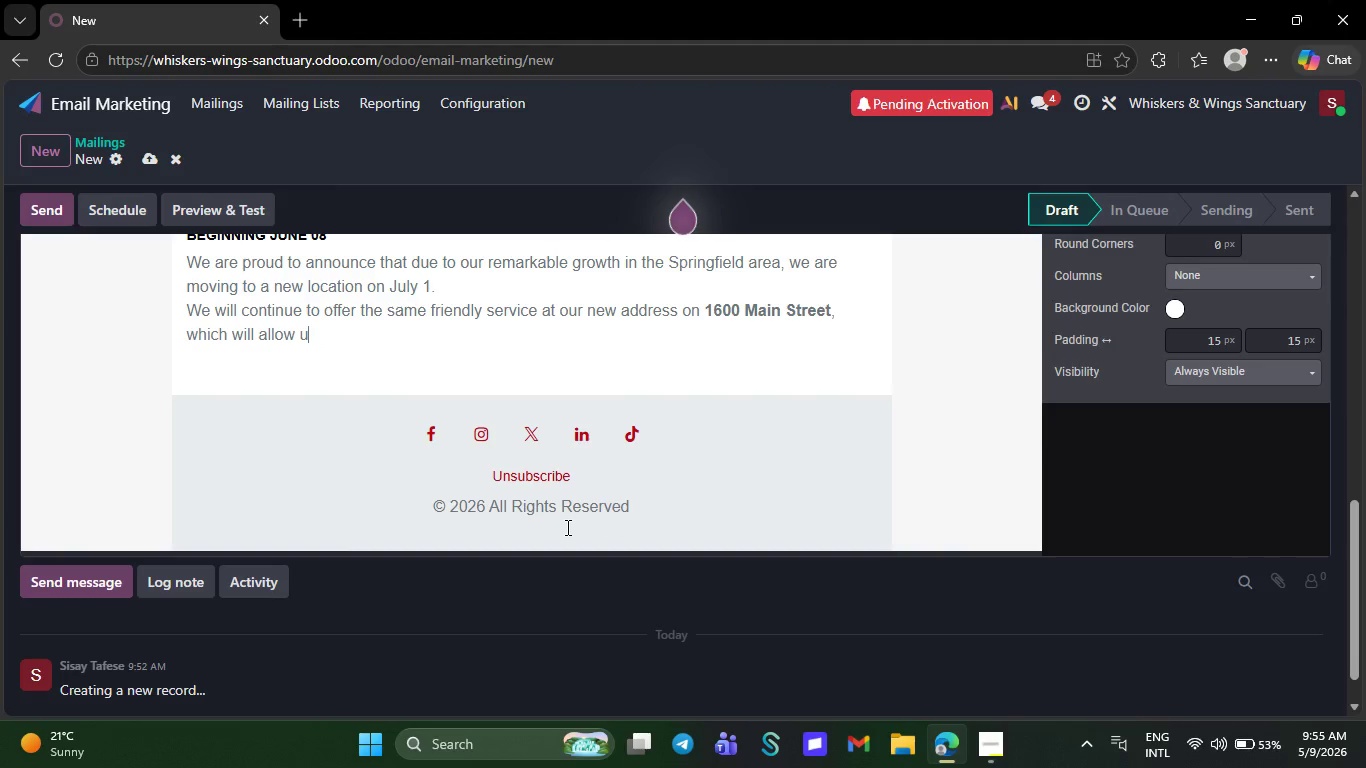 
key(Backspace)
 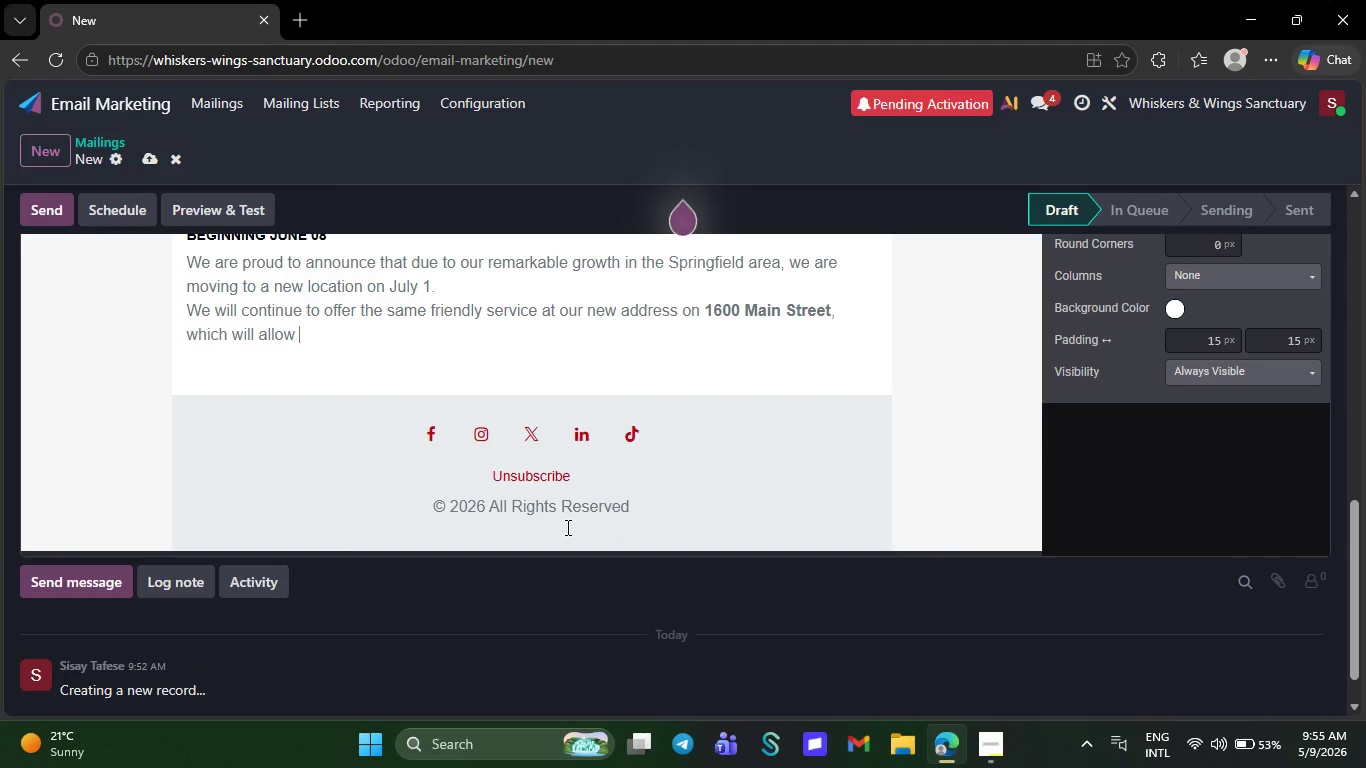 
key(Backspace)
 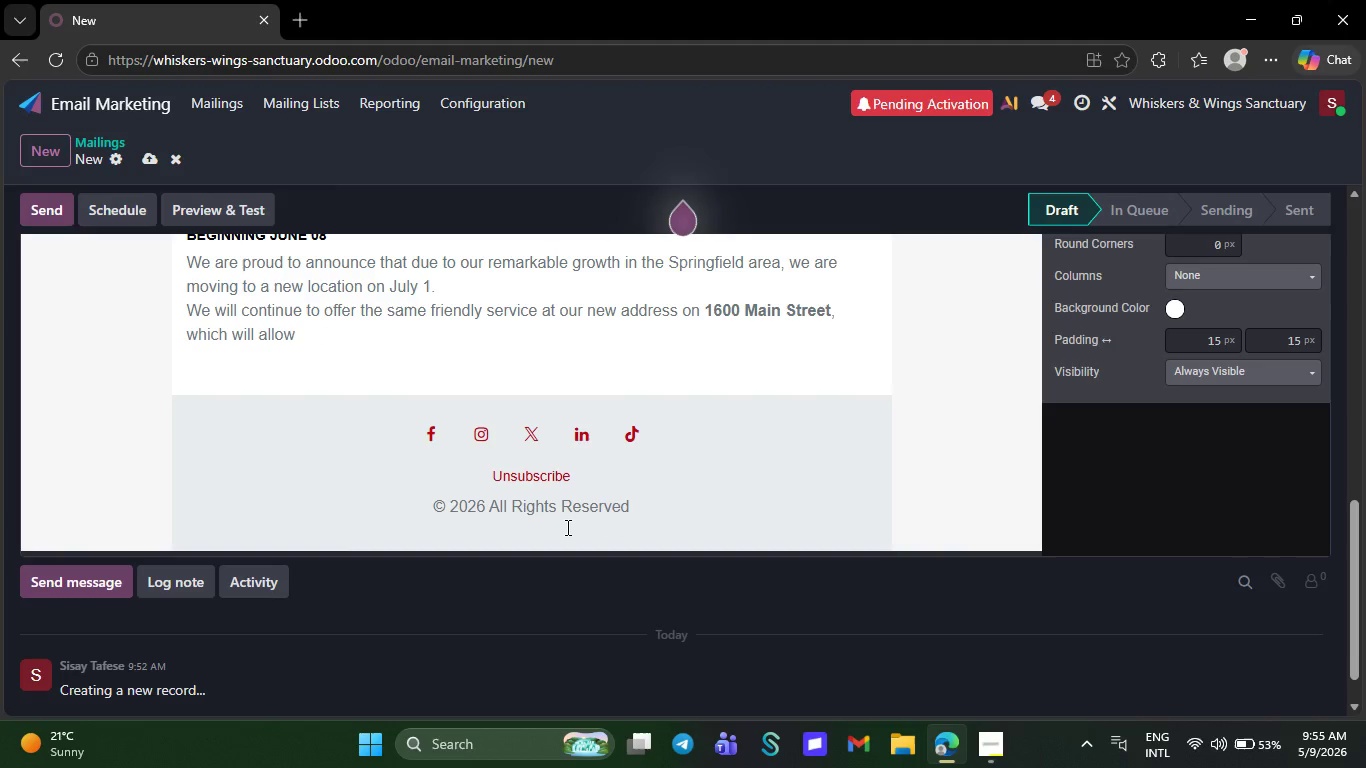 
key(Backspace)
 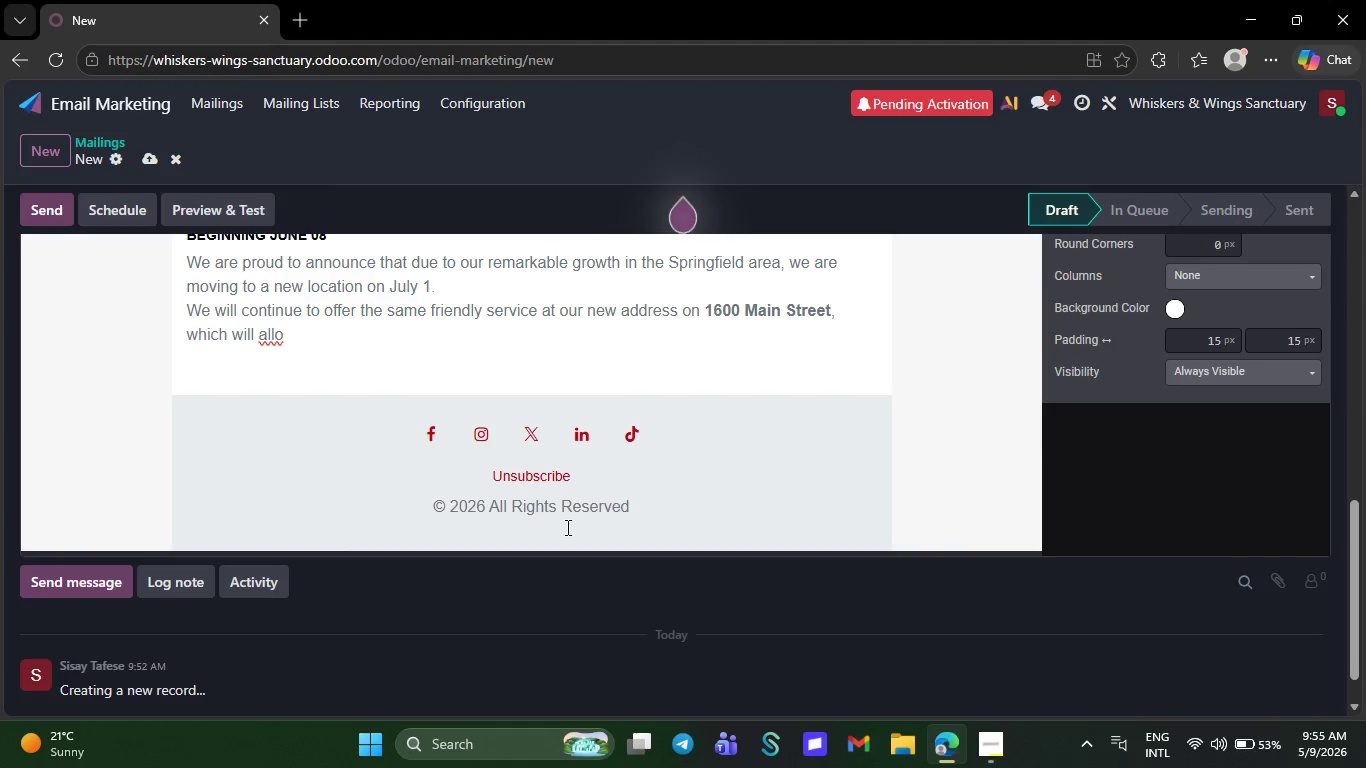 
key(Backspace)
 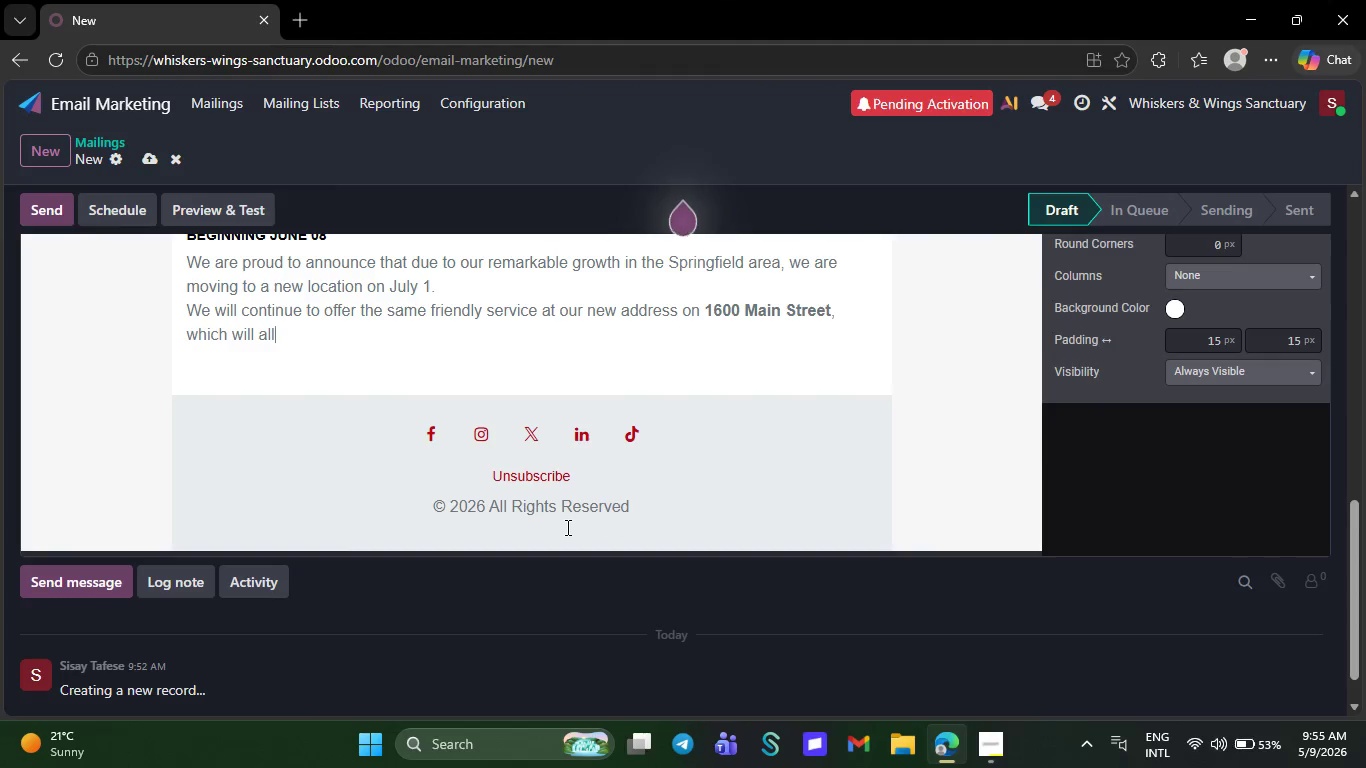 
key(Backspace)
 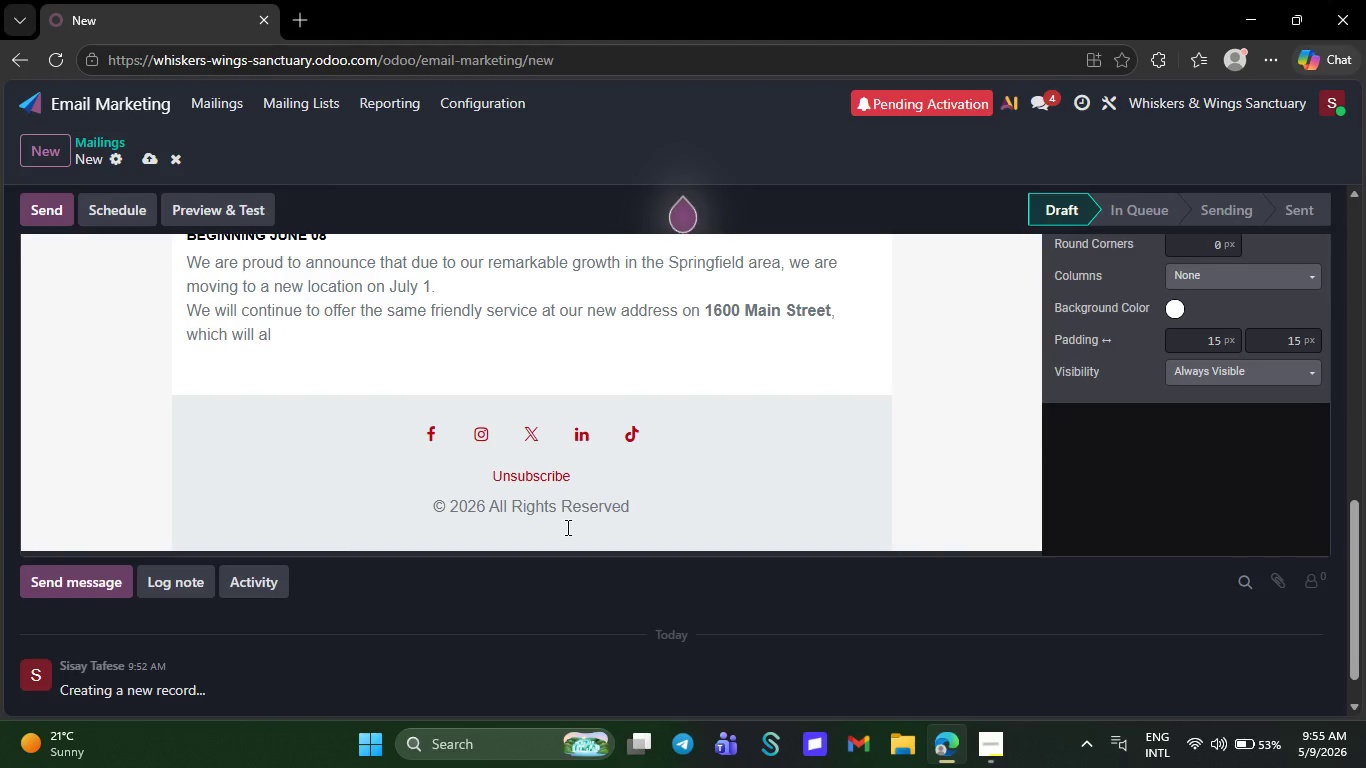 
key(Backspace)
 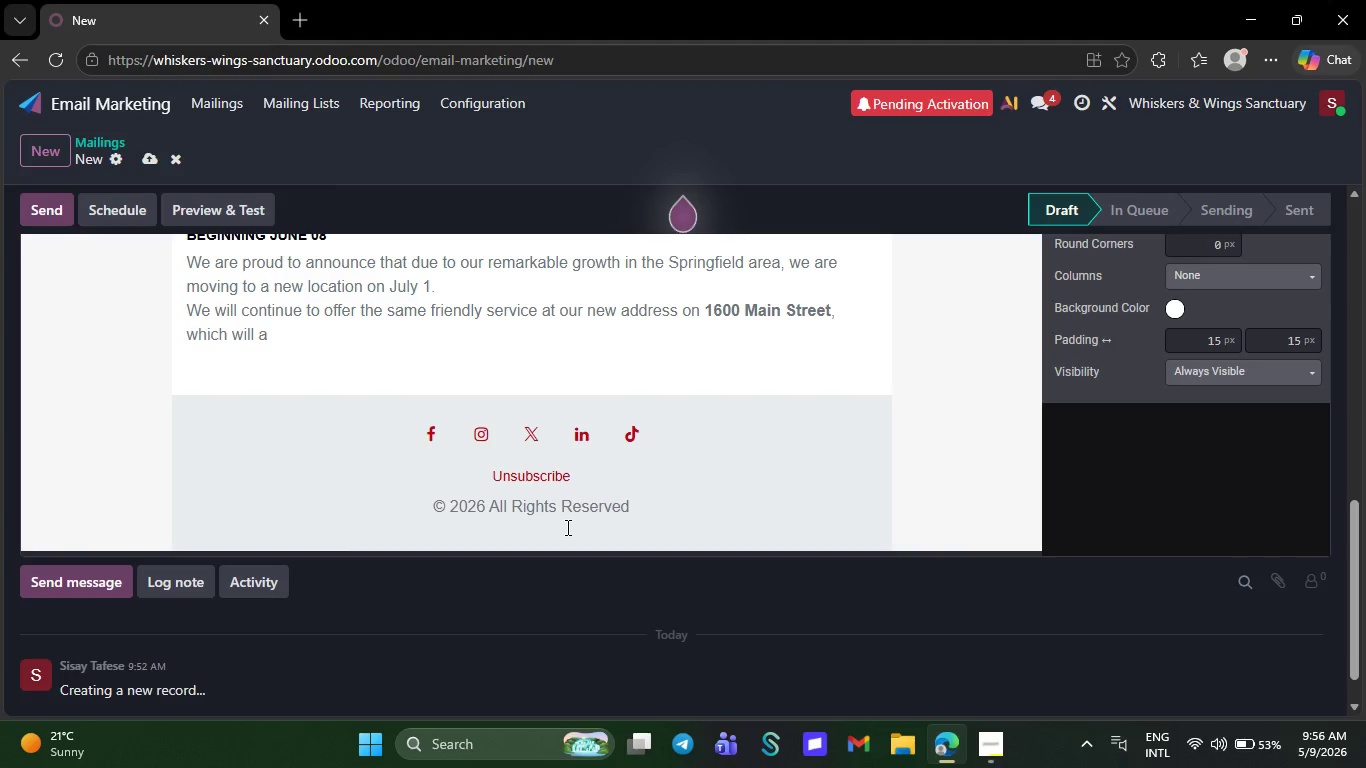 
key(Backspace)
 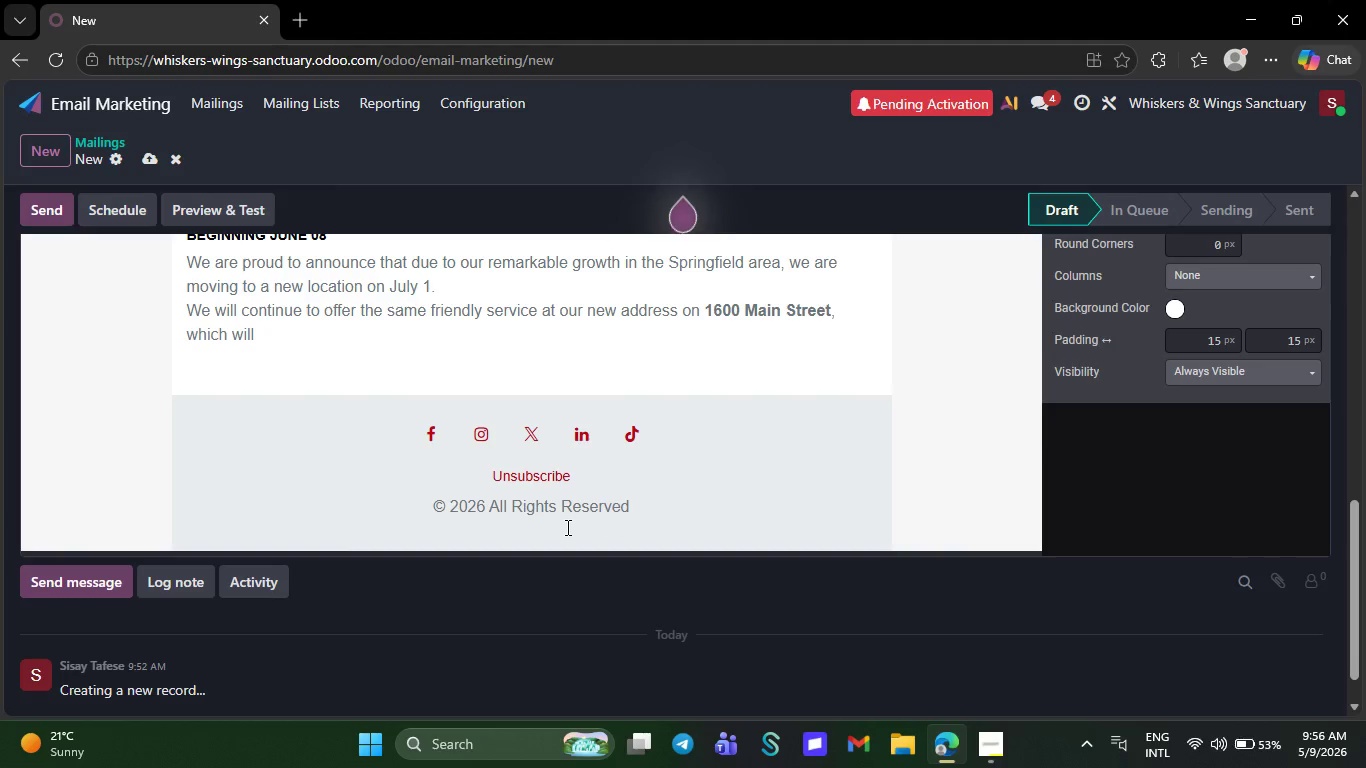 
key(Backspace)
 